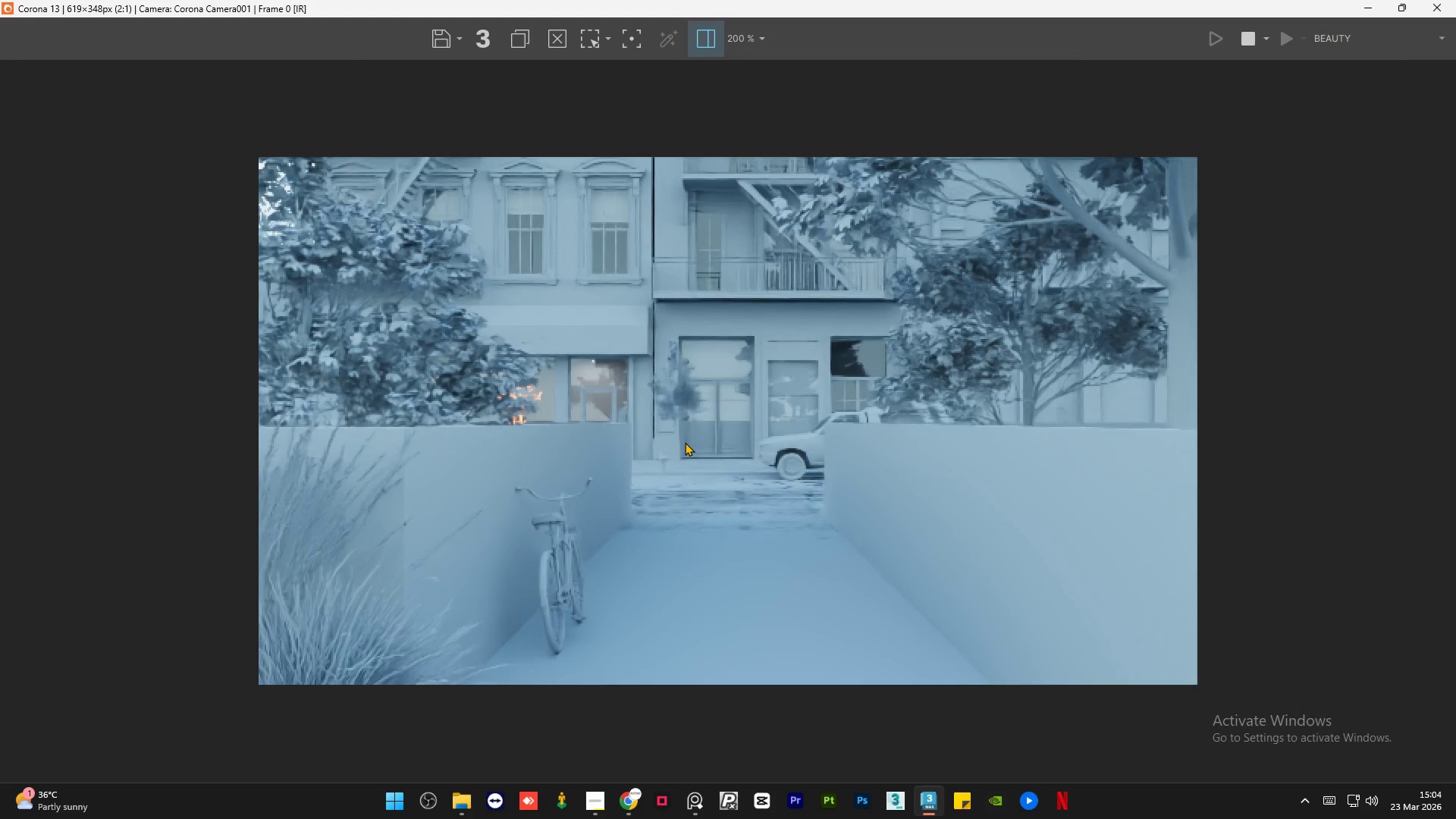 
wait(9.66)
 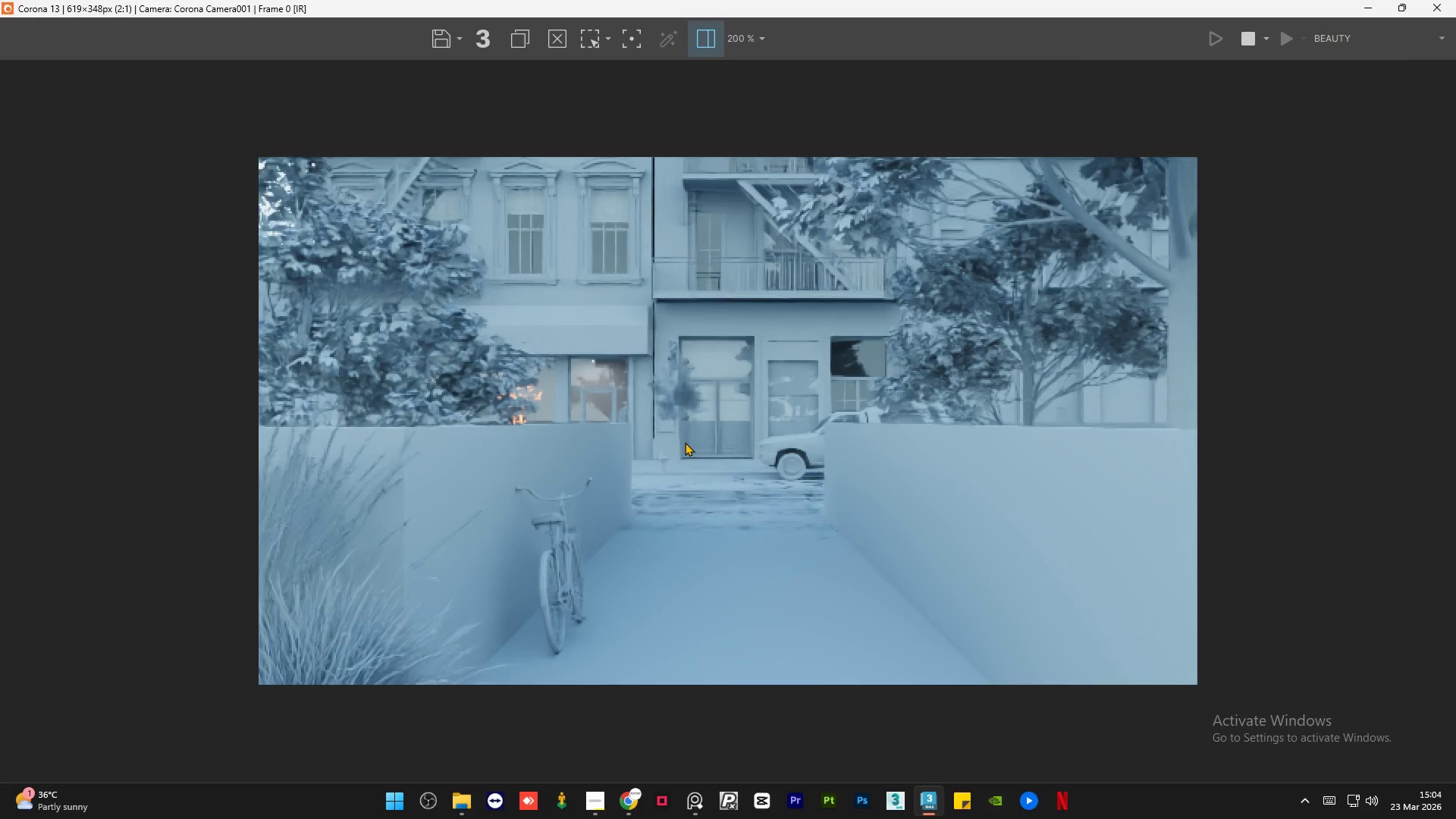 
left_click([1361, 6])
 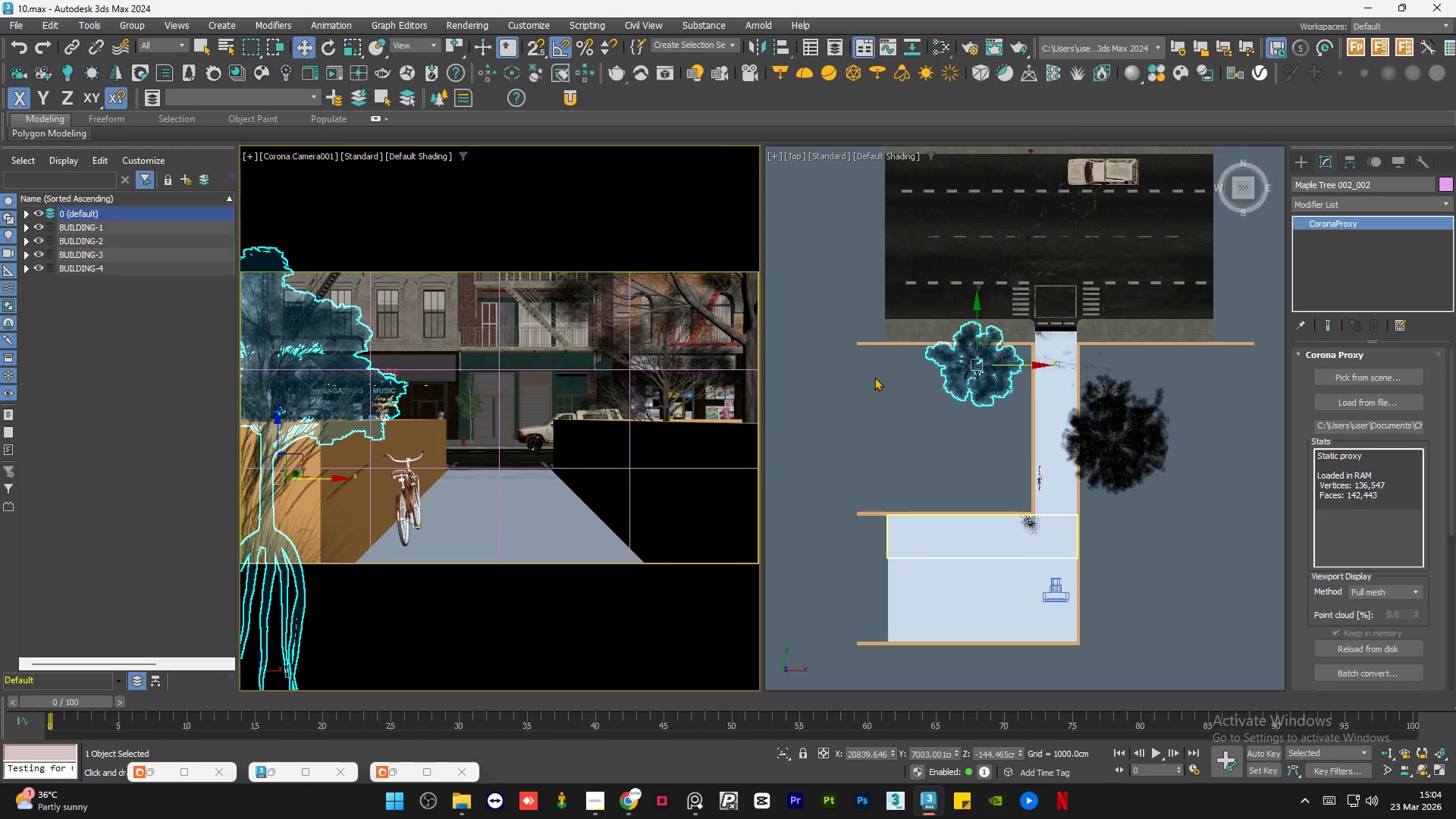 
key(Control+Z)
 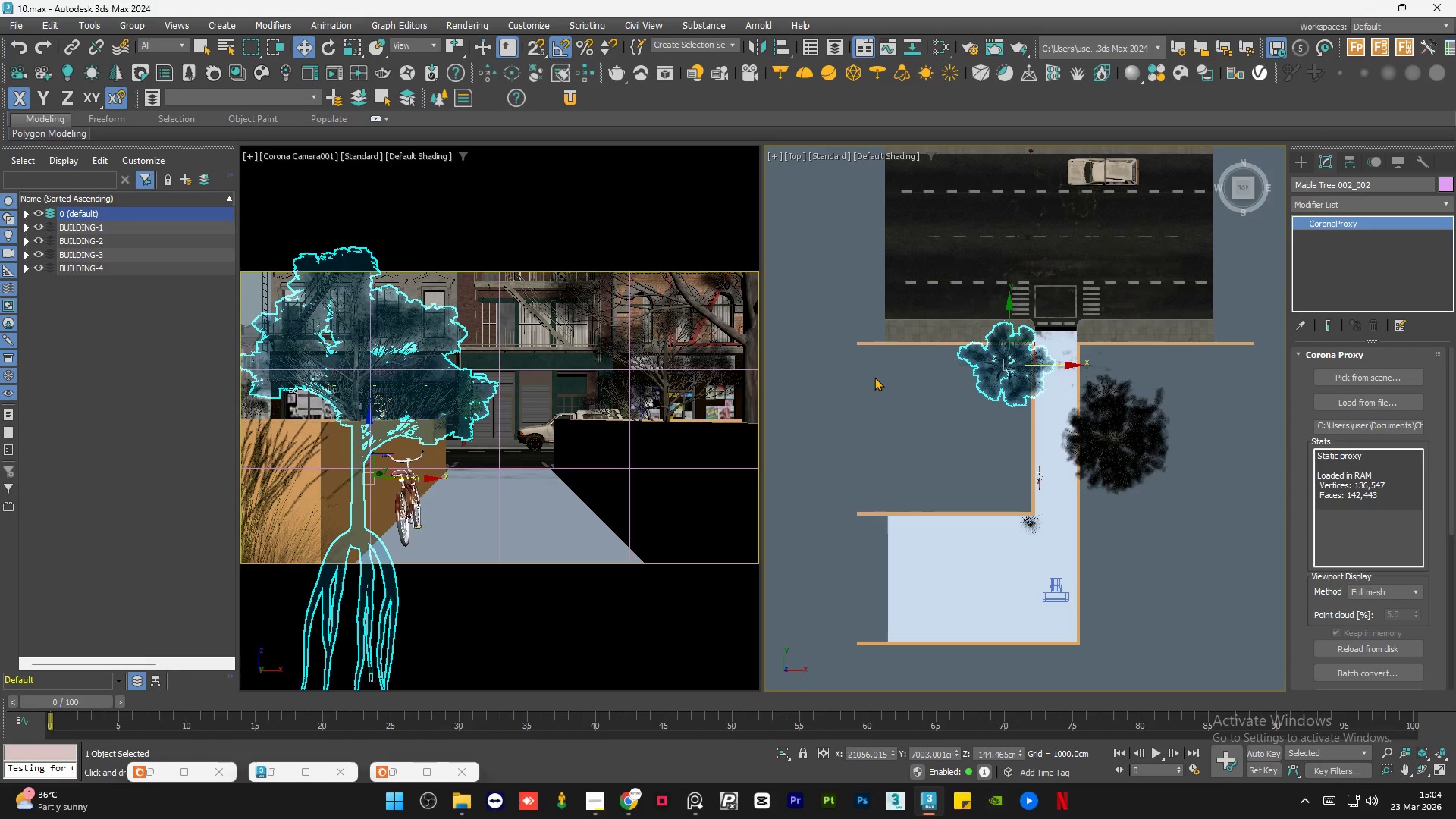 
key(Control+Z)
 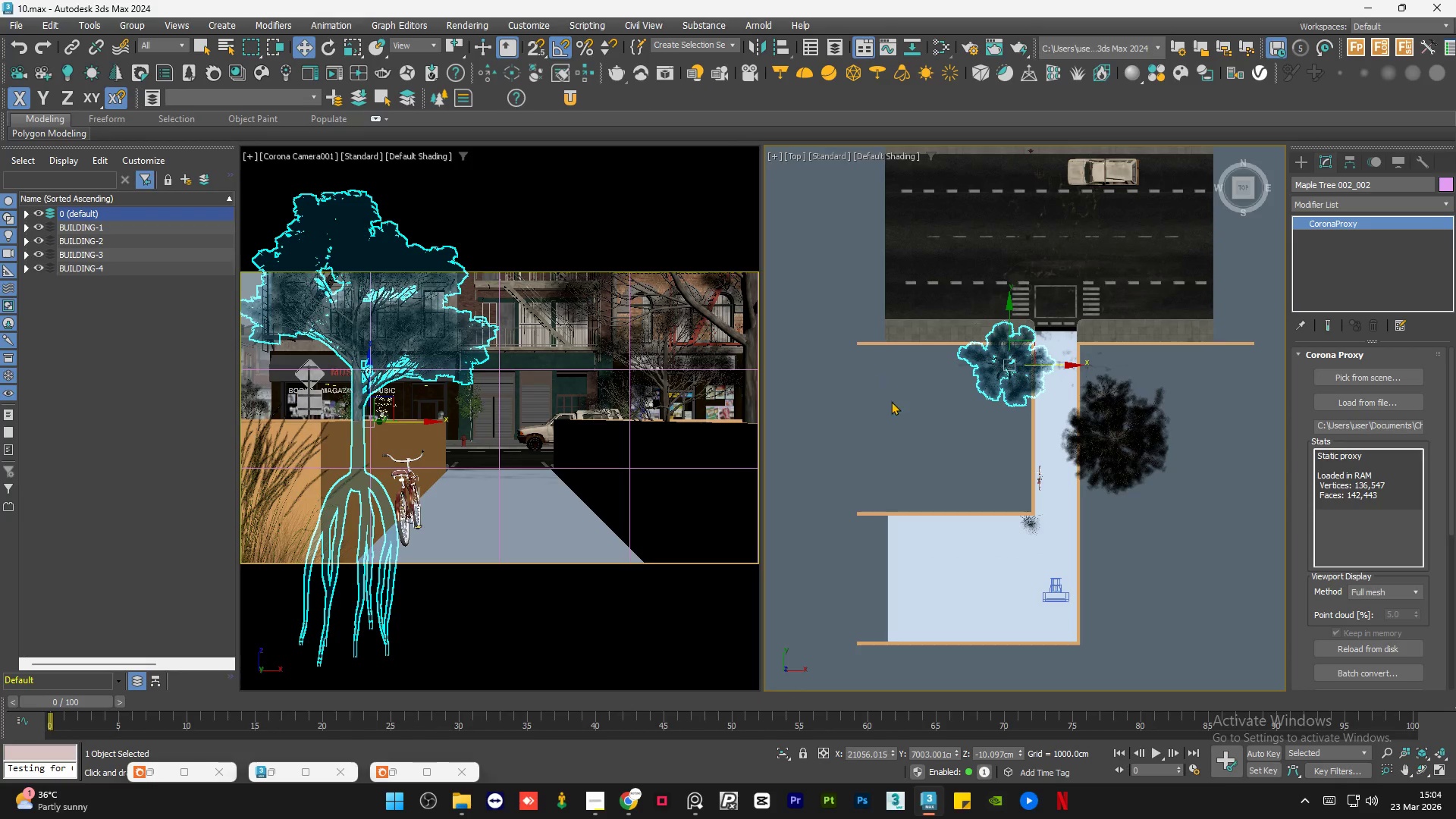 
left_click([907, 421])
 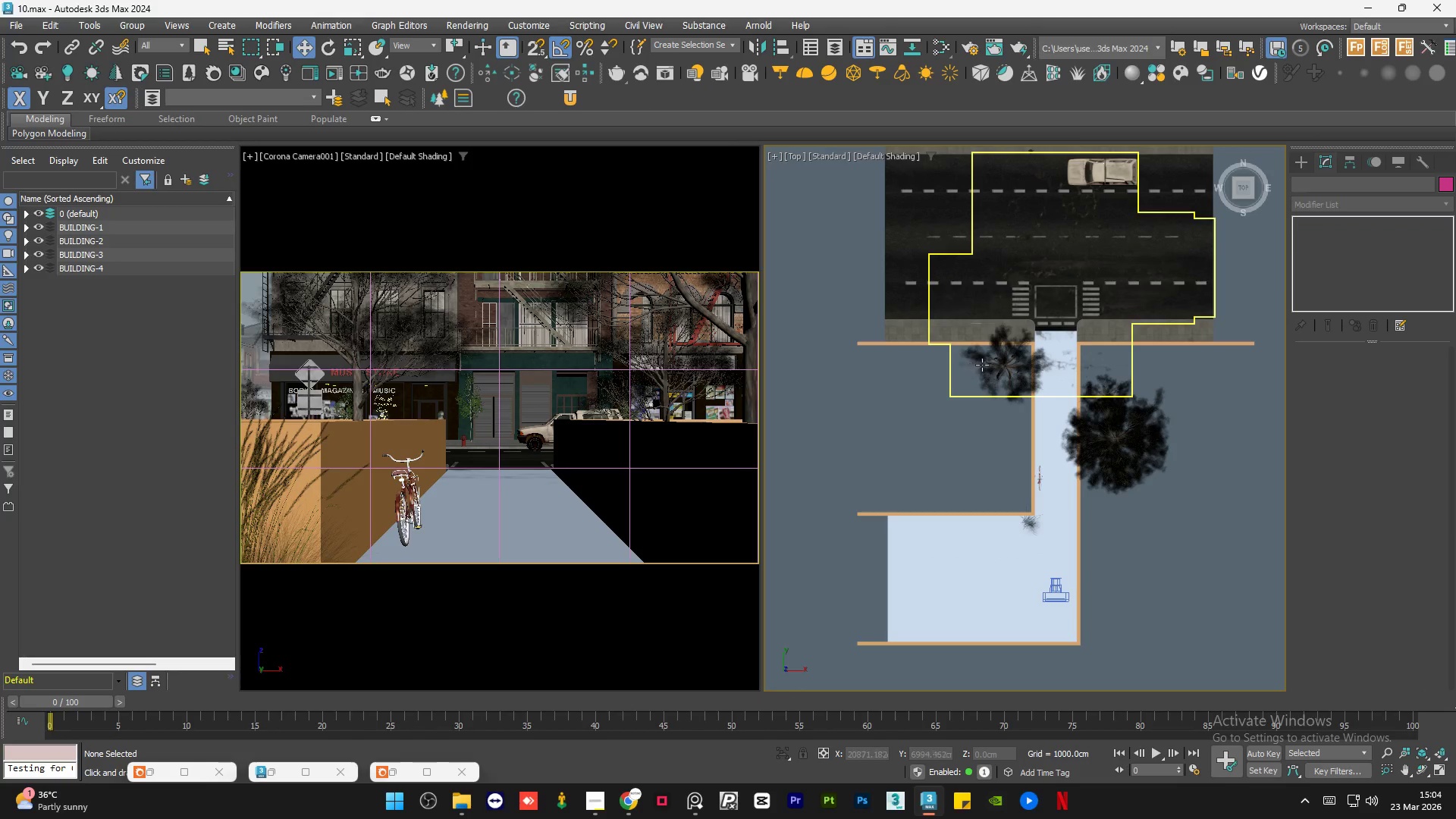 
left_click([985, 364])
 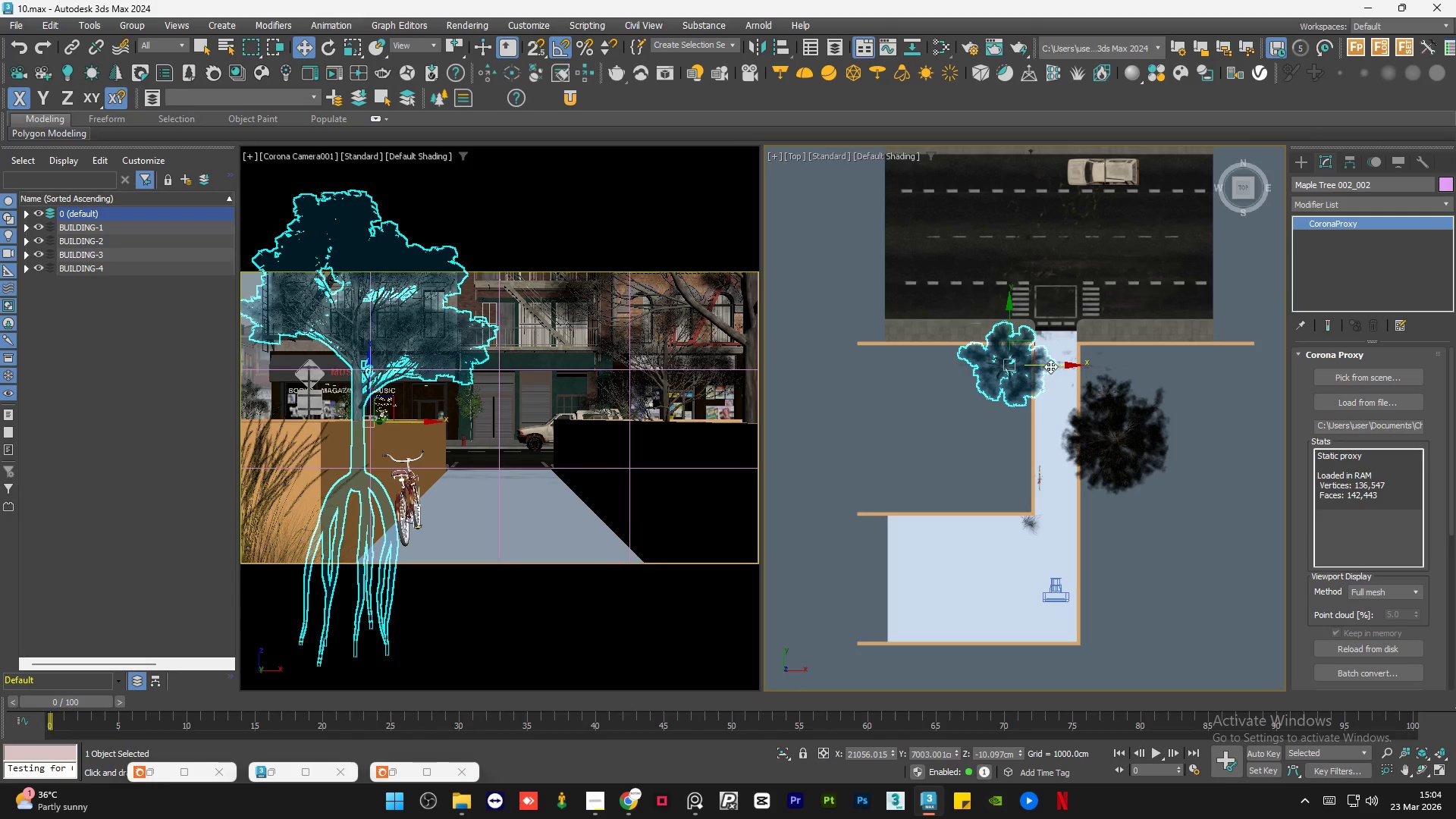 
left_click_drag(start_coordinate=[1051, 365], to_coordinate=[1044, 365])
 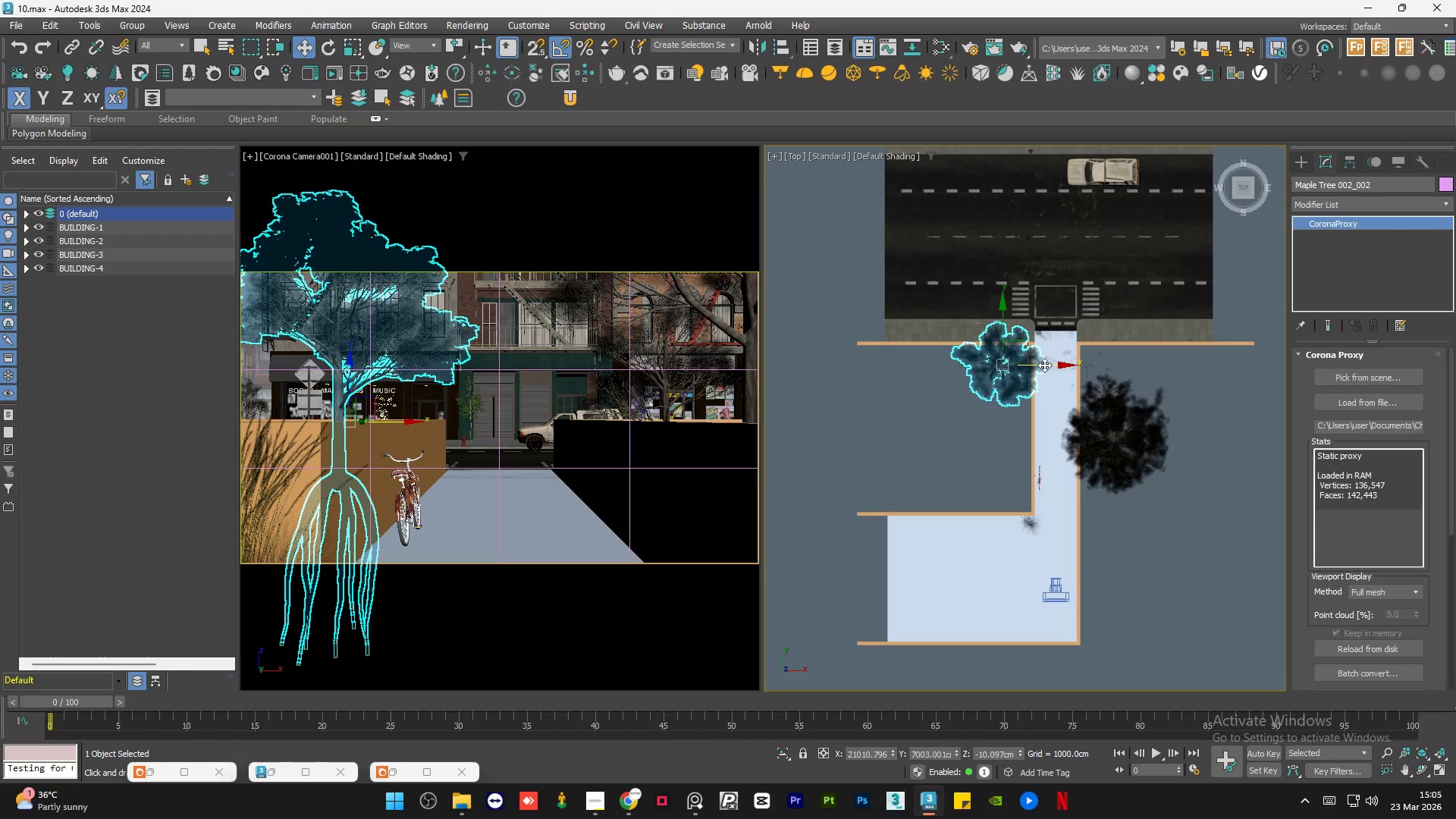 
scroll: coordinate [972, 448], scroll_direction: down, amount: 2.0
 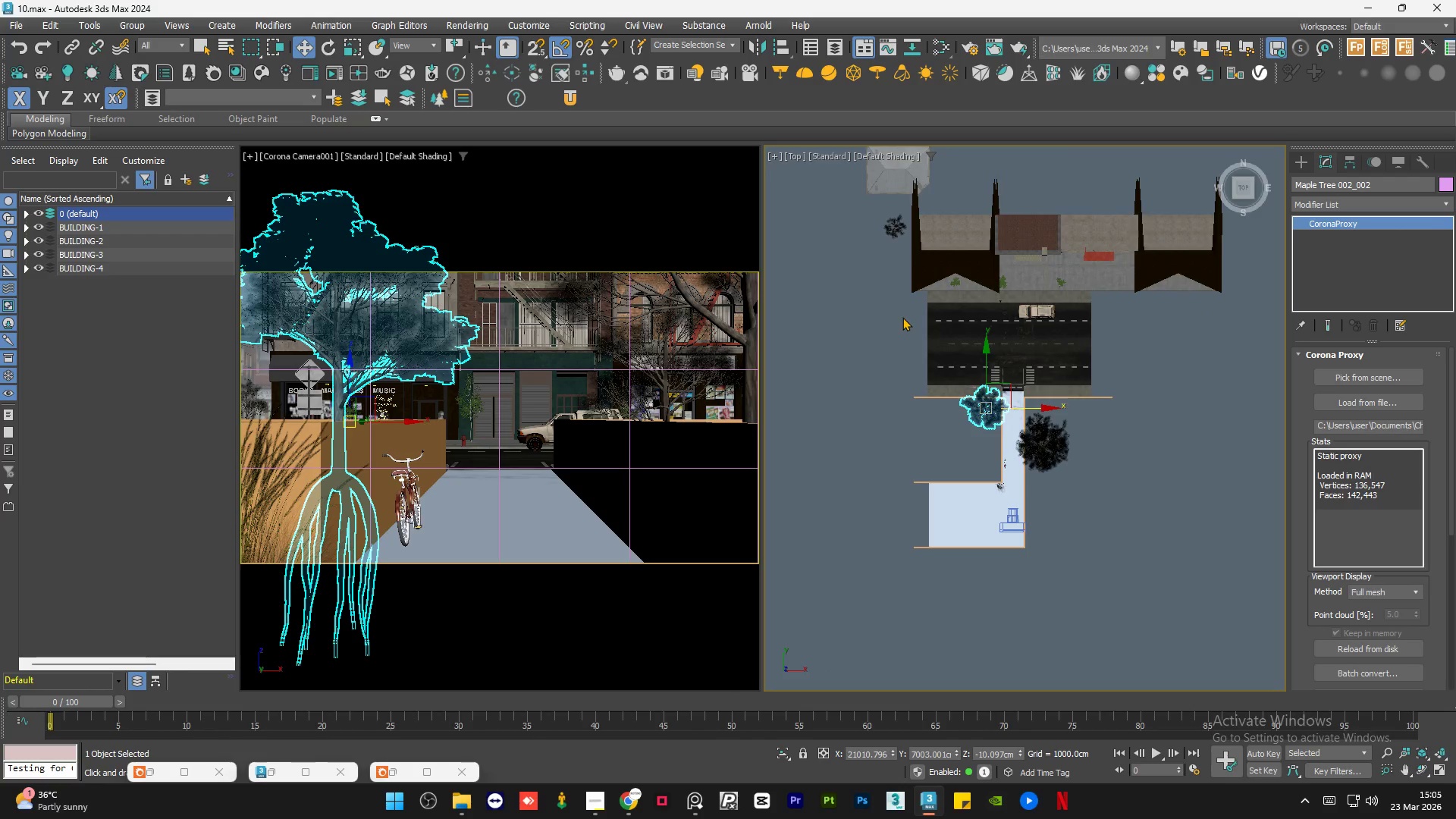 
left_click([896, 316])
 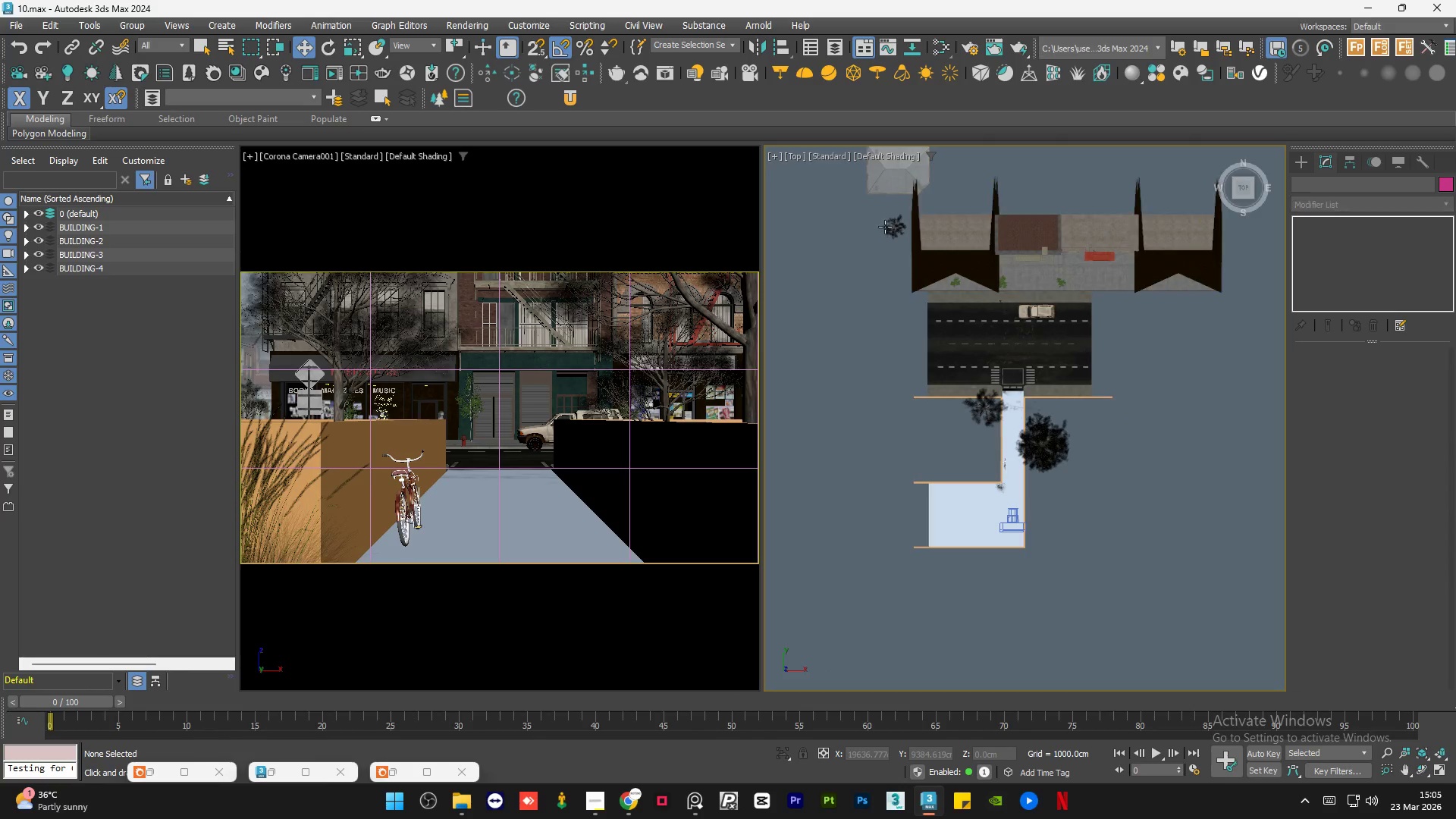 
left_click([889, 224])
 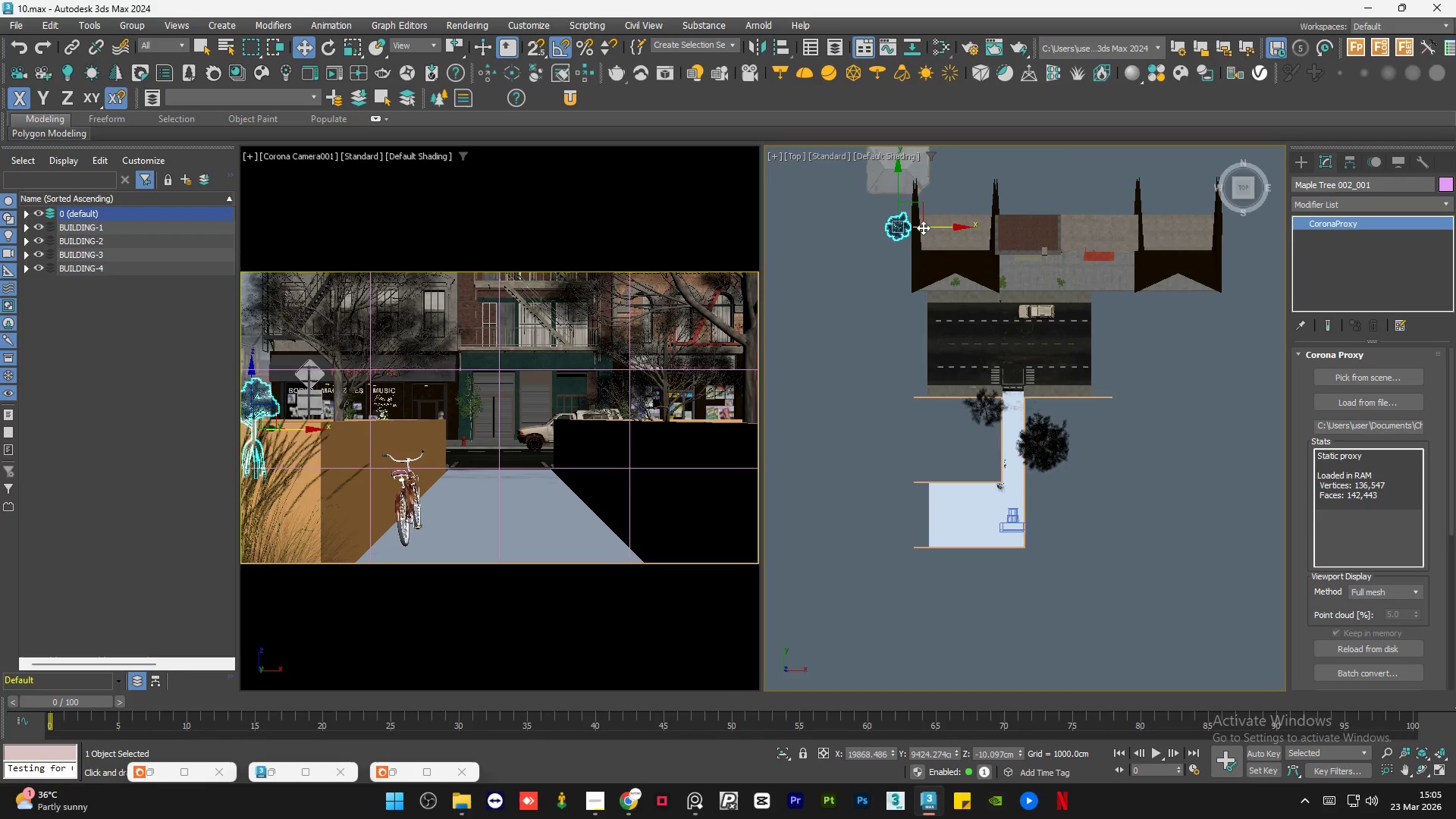 
left_click_drag(start_coordinate=[937, 227], to_coordinate=[900, 227])
 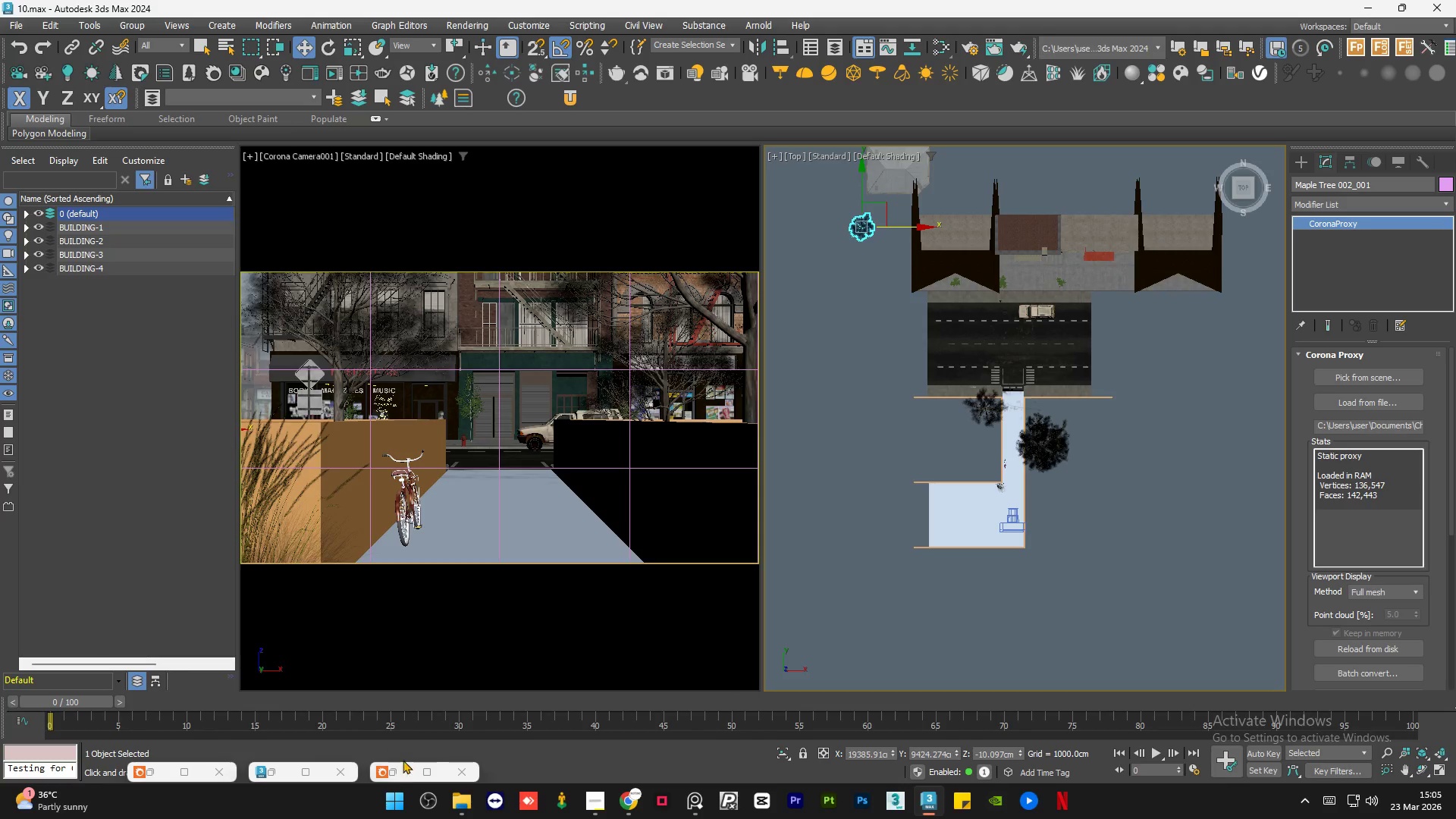 
left_click([399, 777])
 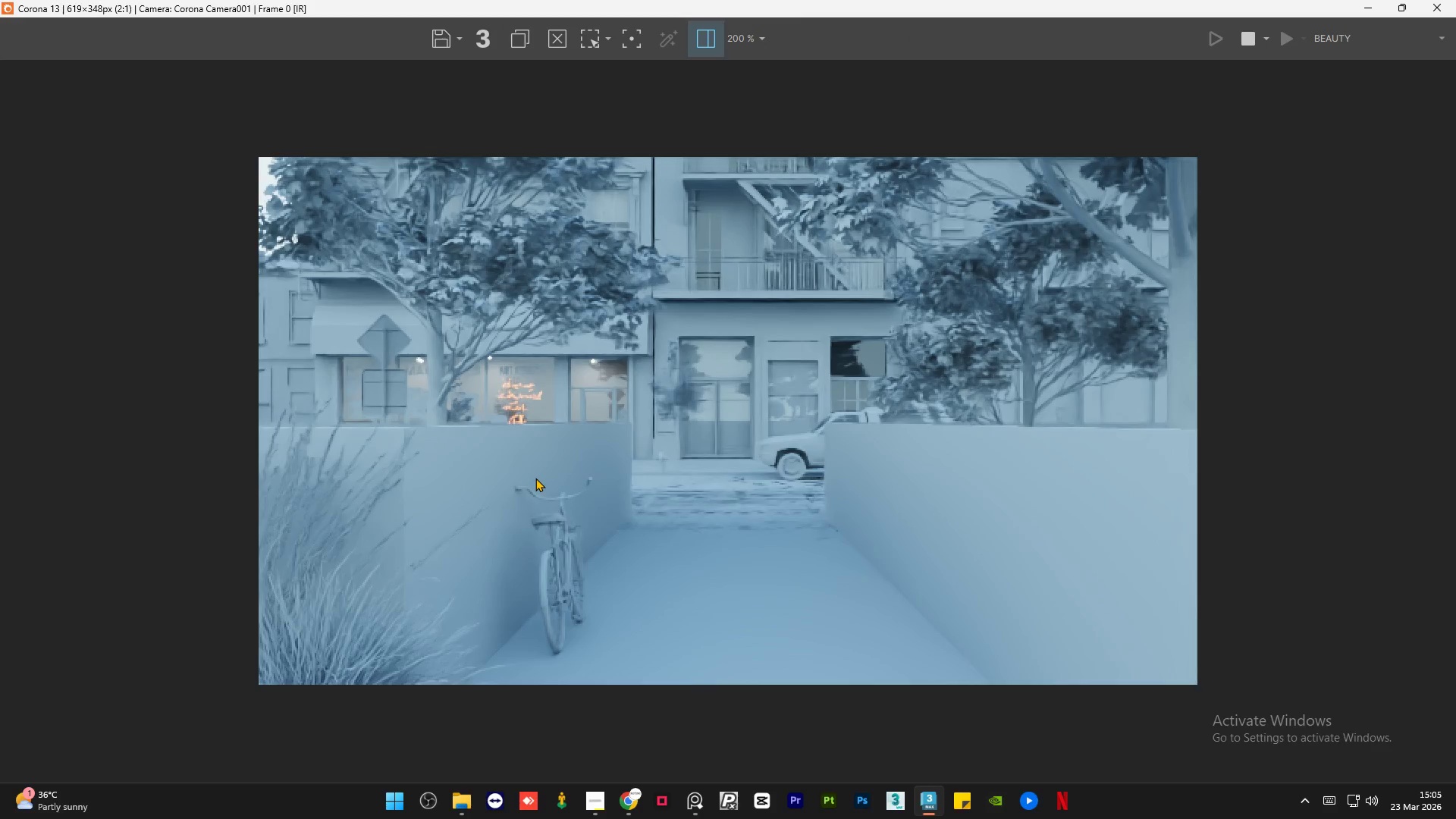 
wait(5.42)
 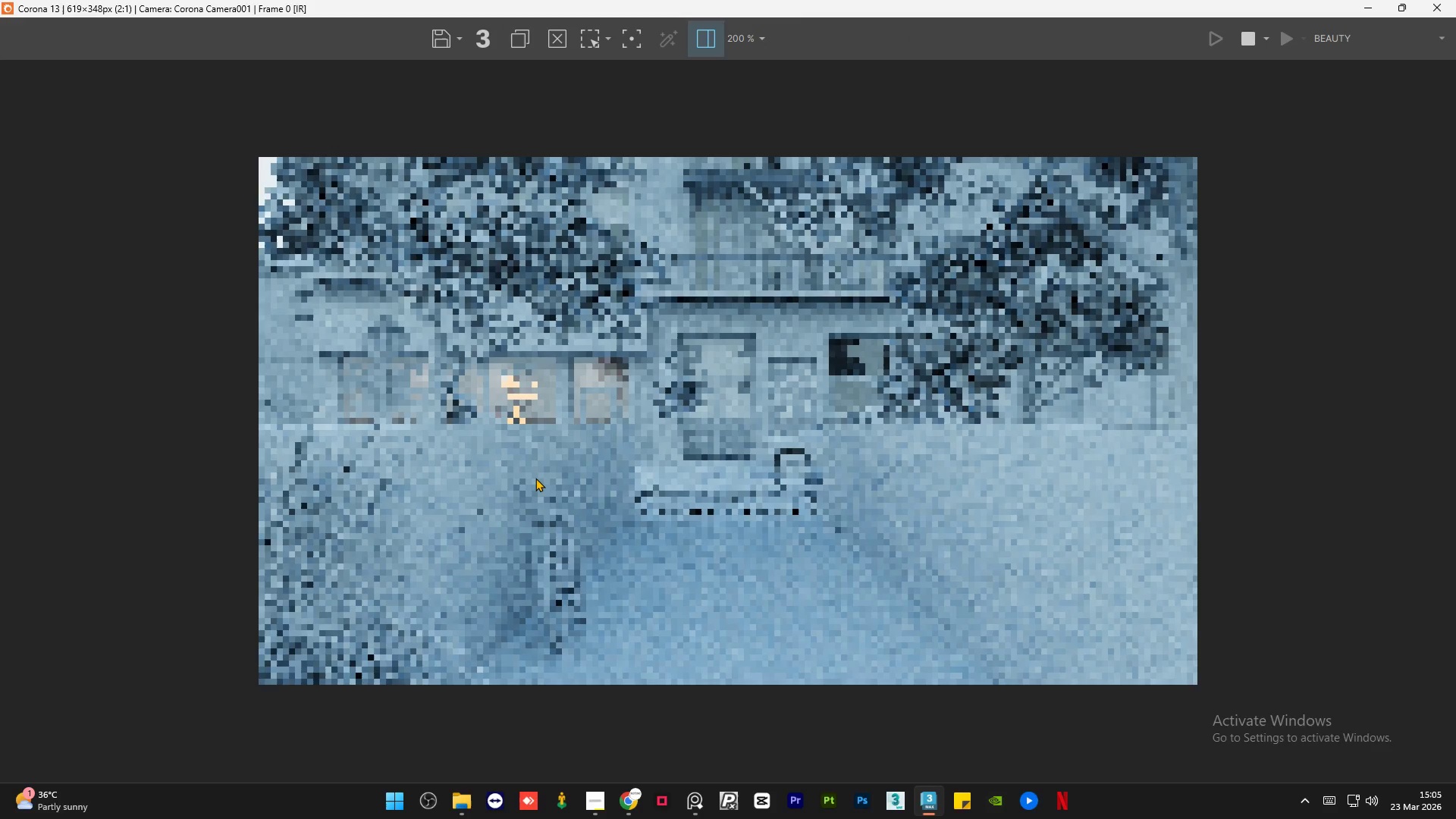 
left_click([1378, 7])
 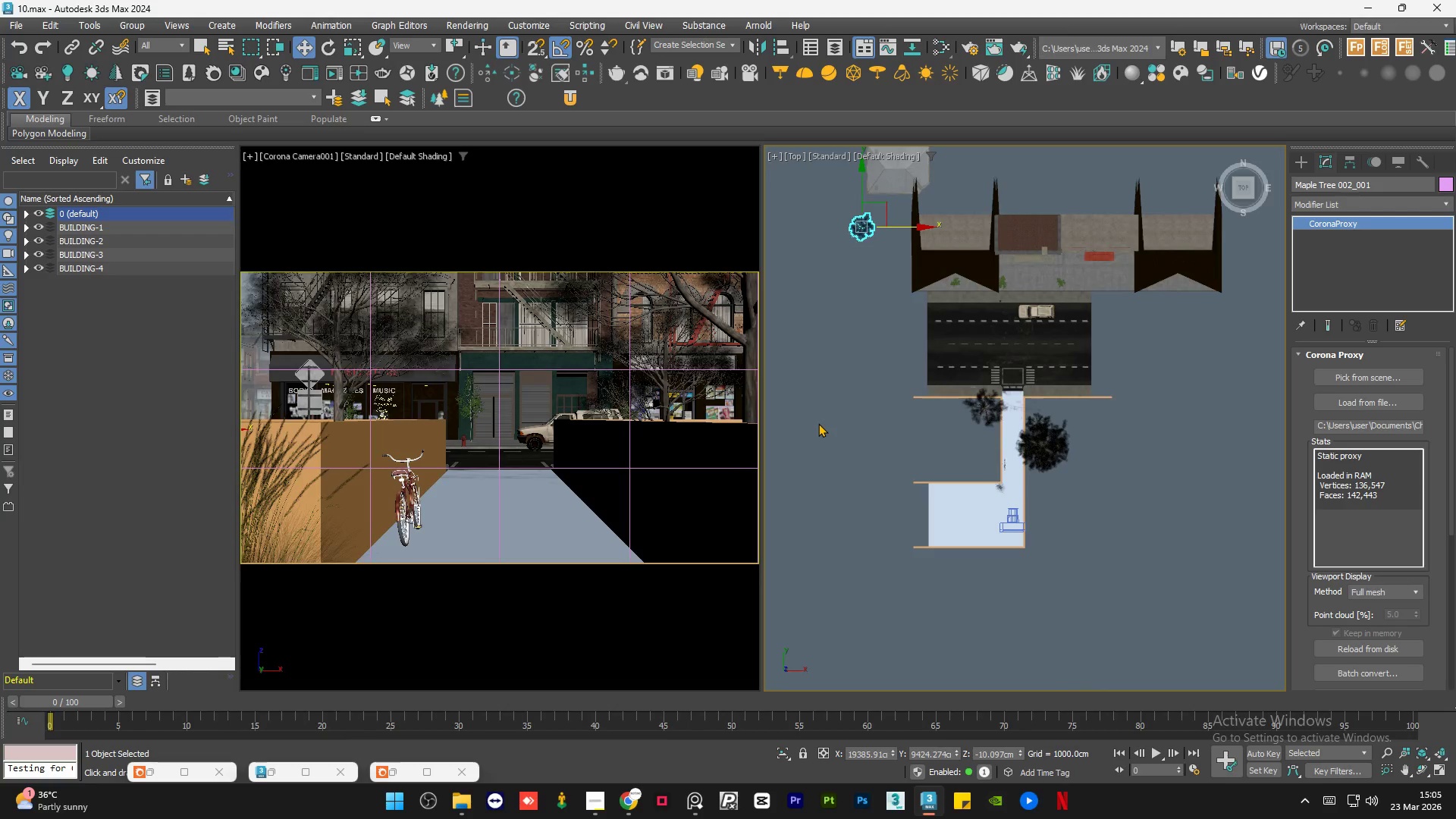 
key(Control+Z)
 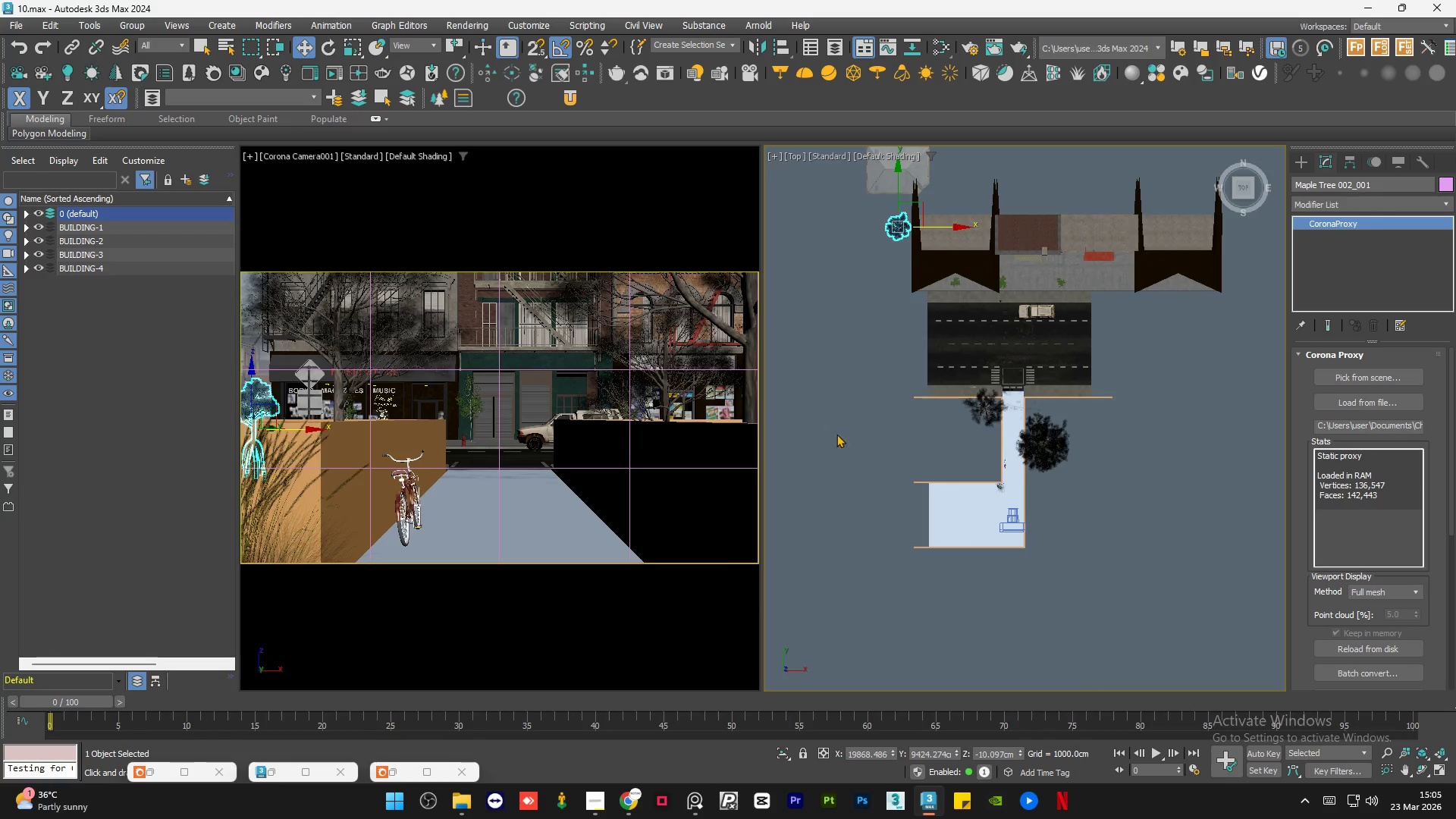 
left_click([839, 431])
 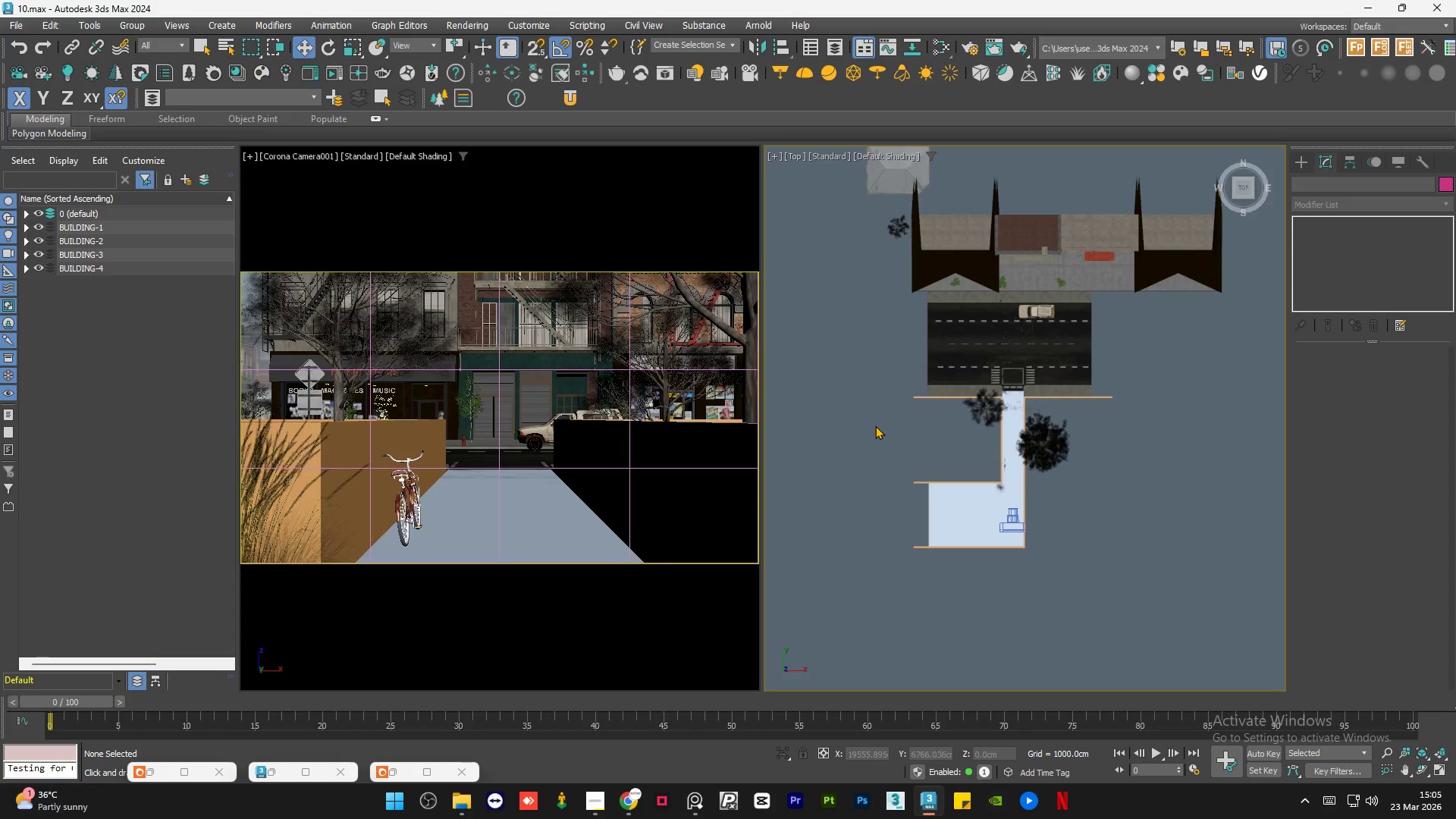 
wait(5.09)
 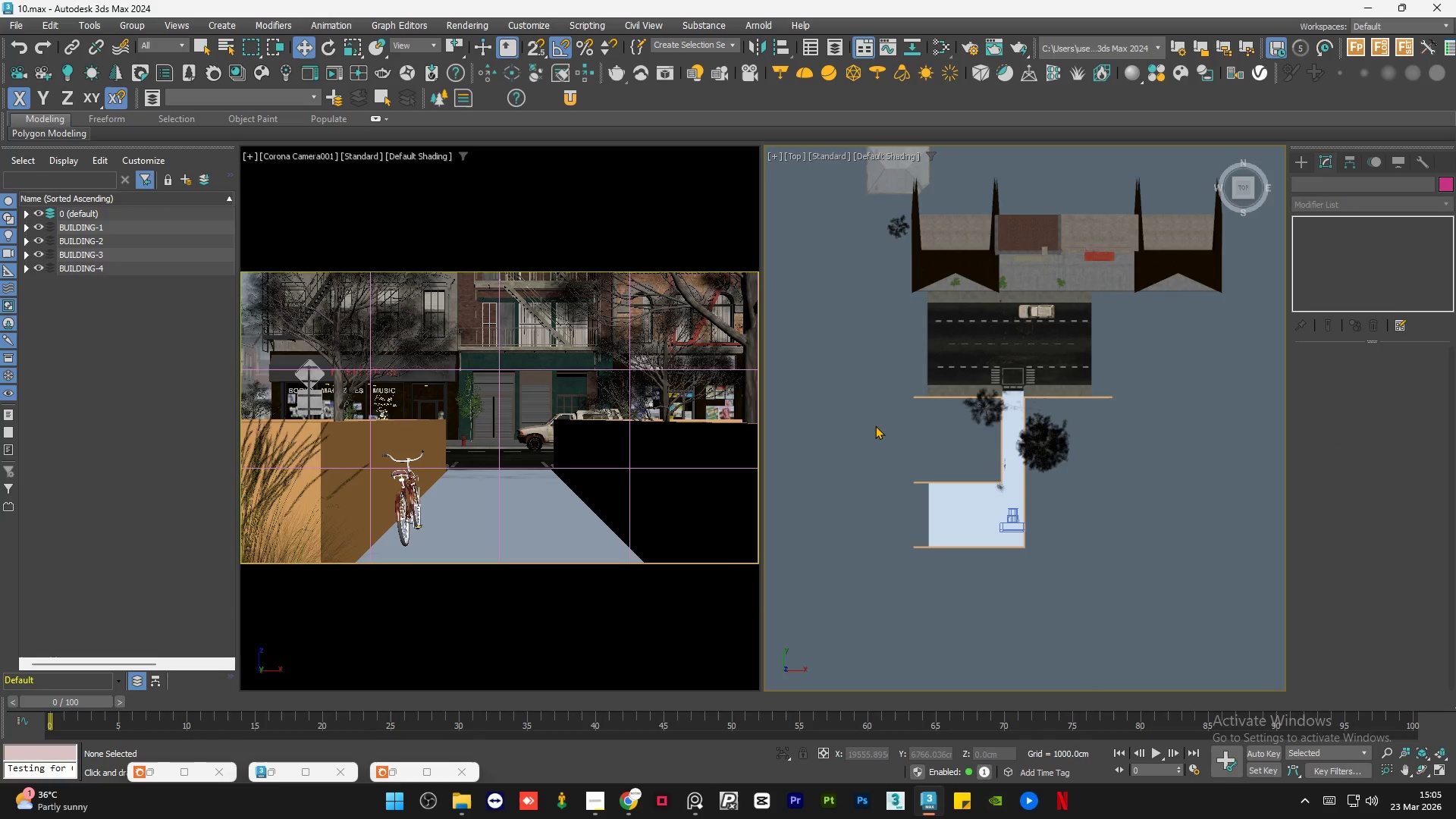 
left_click([985, 411])
 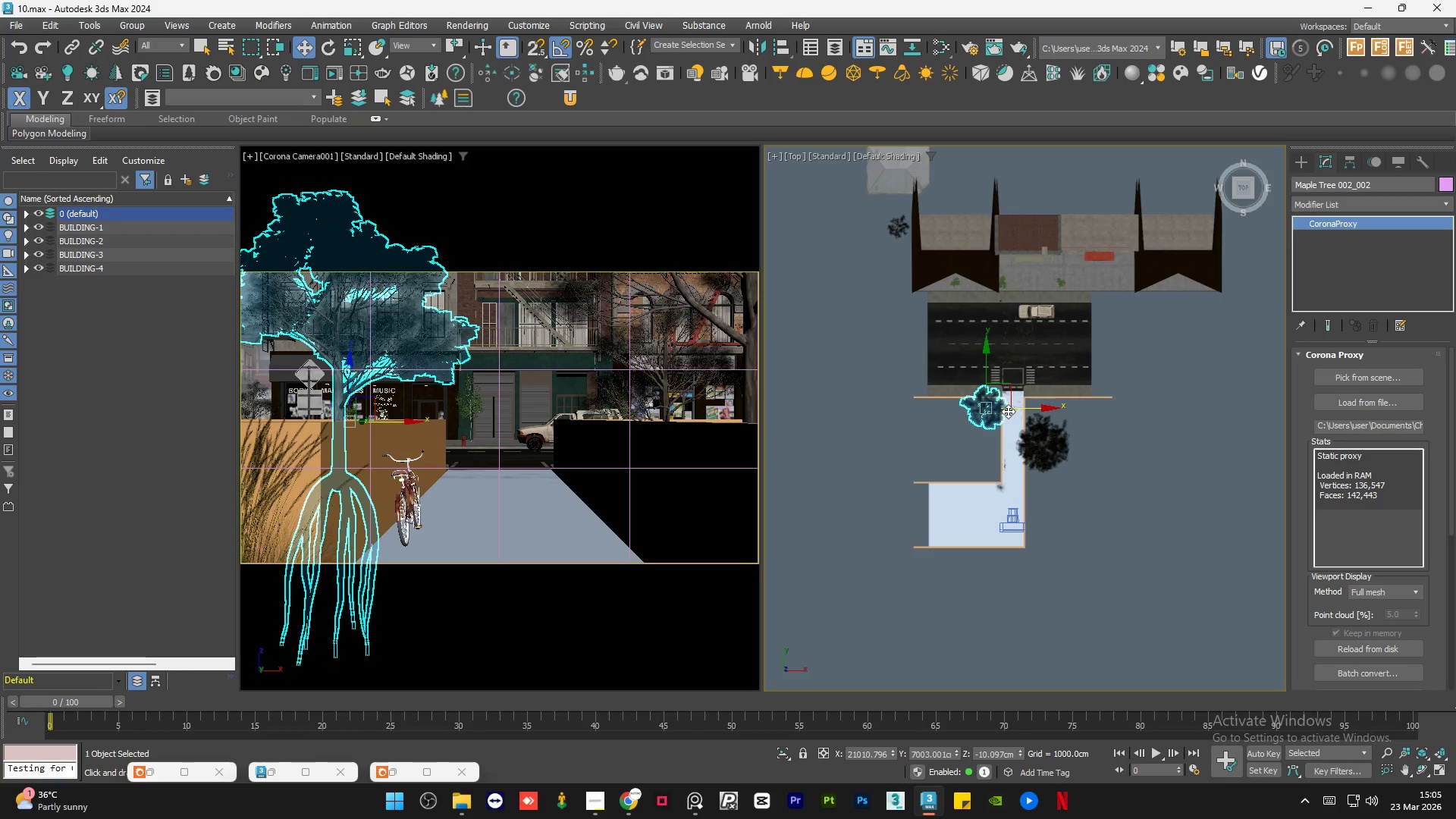 
key(Delete)
 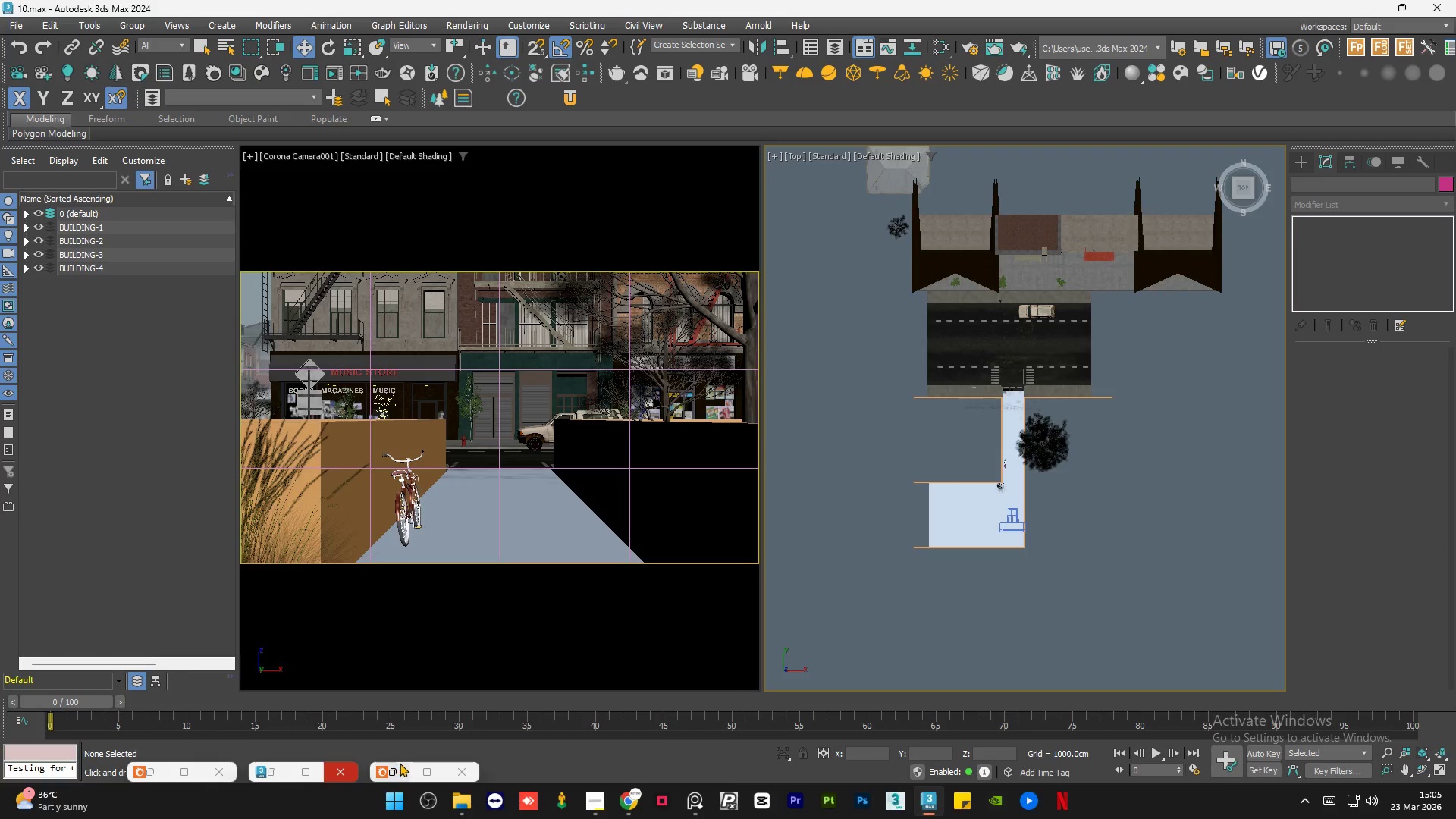 
left_click([399, 763])
 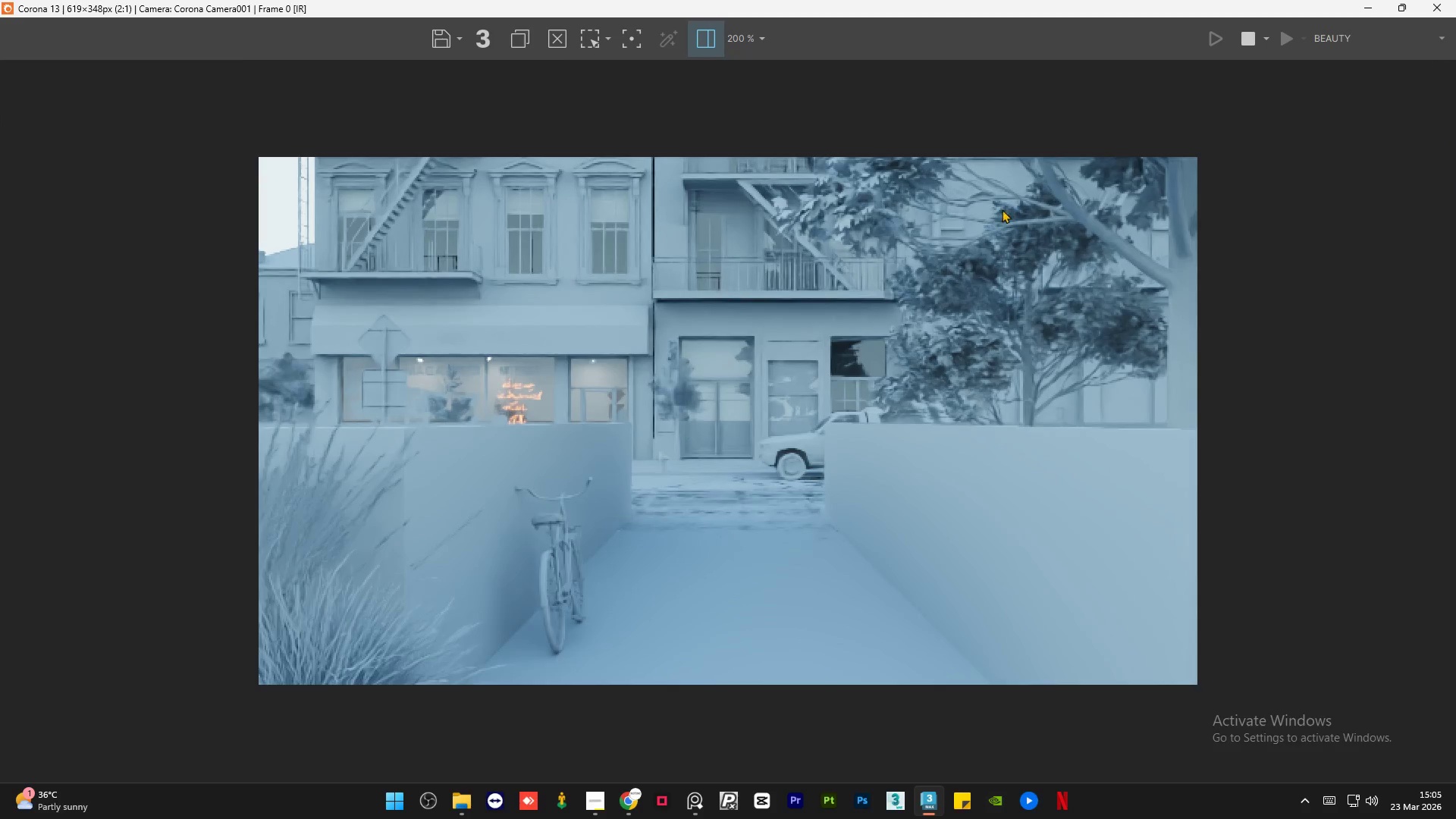 
left_click([1357, 3])
 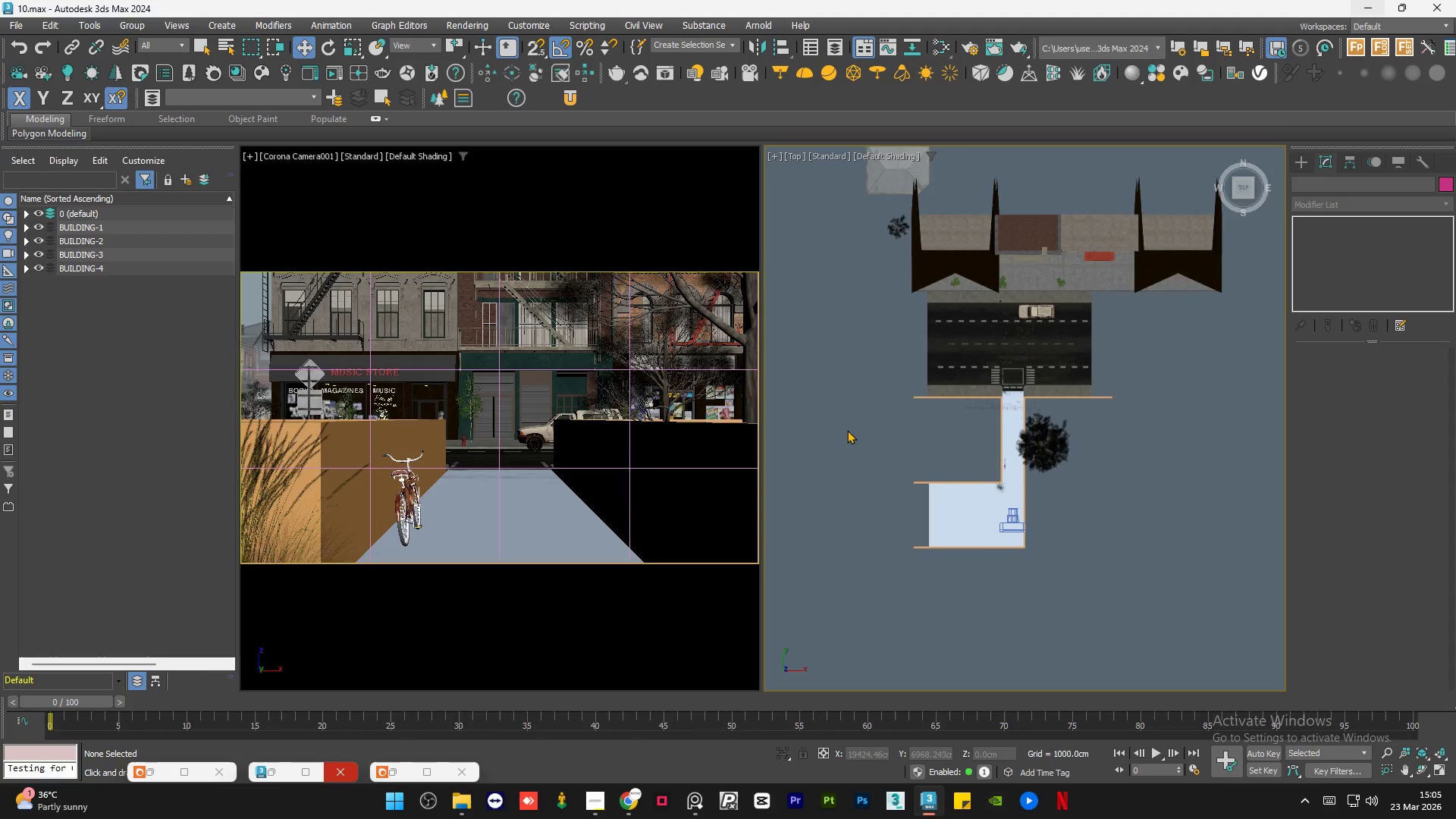 
left_click([846, 431])
 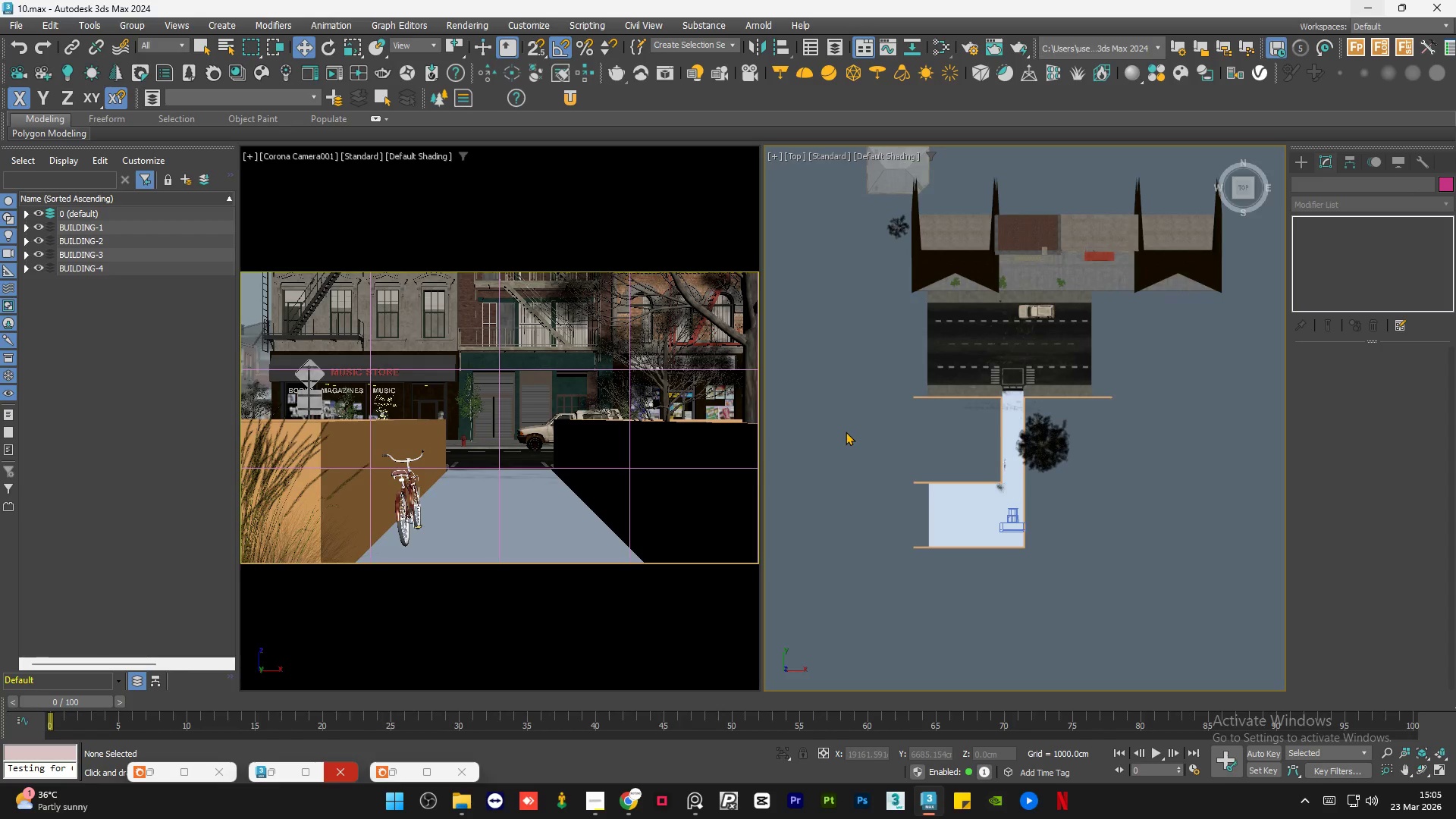 
key(Control+Z)
 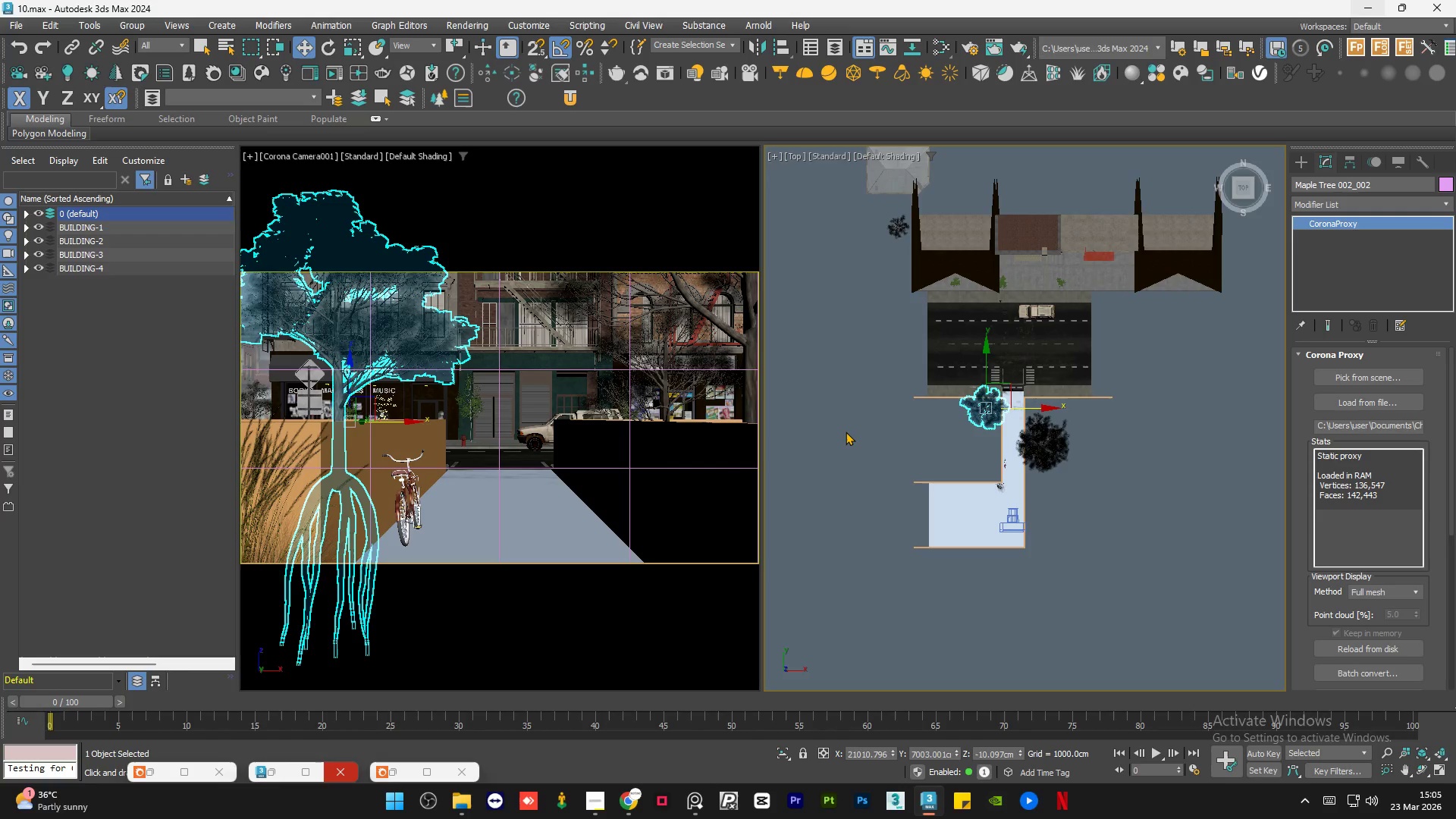 
left_click([846, 431])
 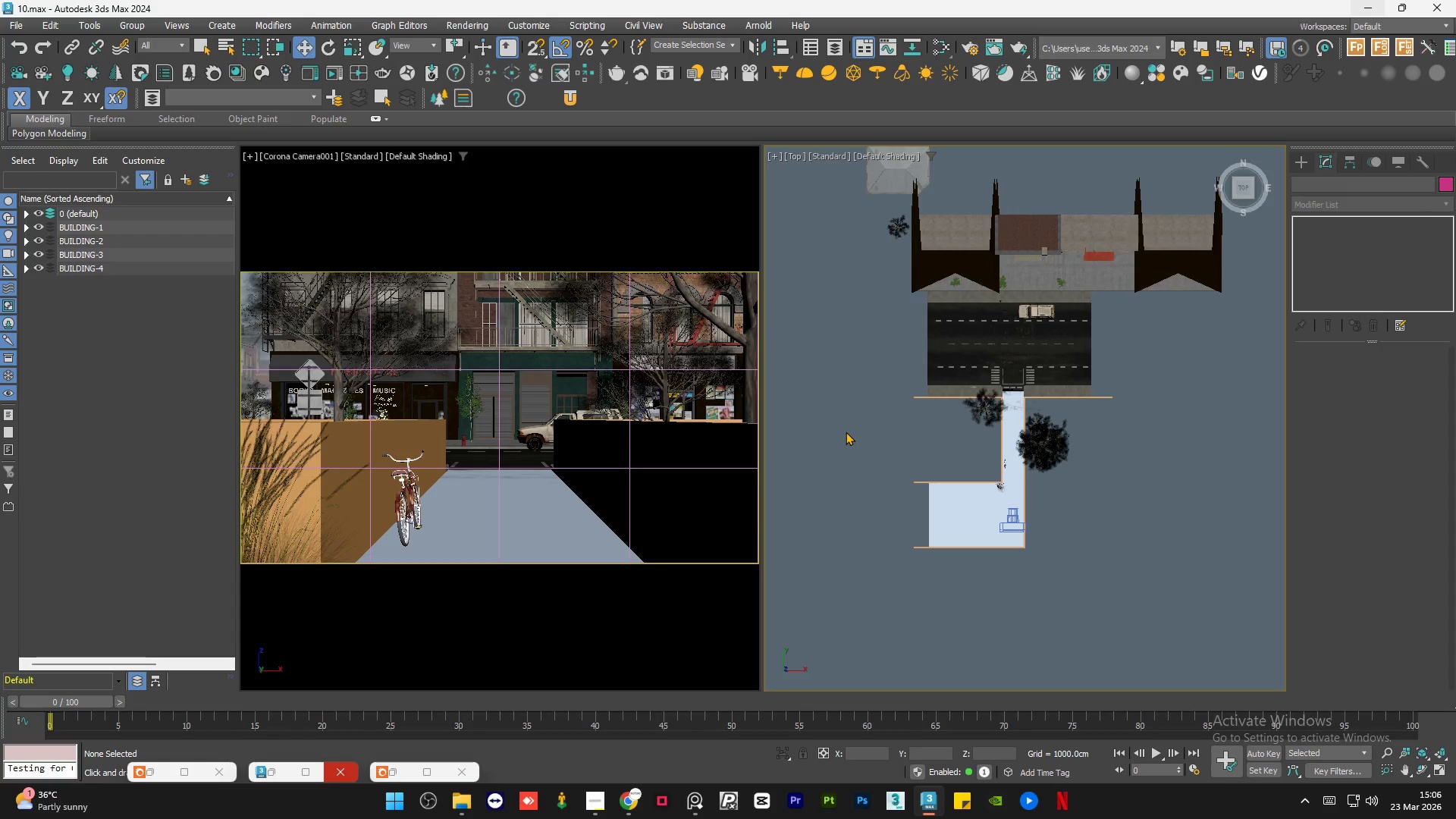 
wait(47.77)
 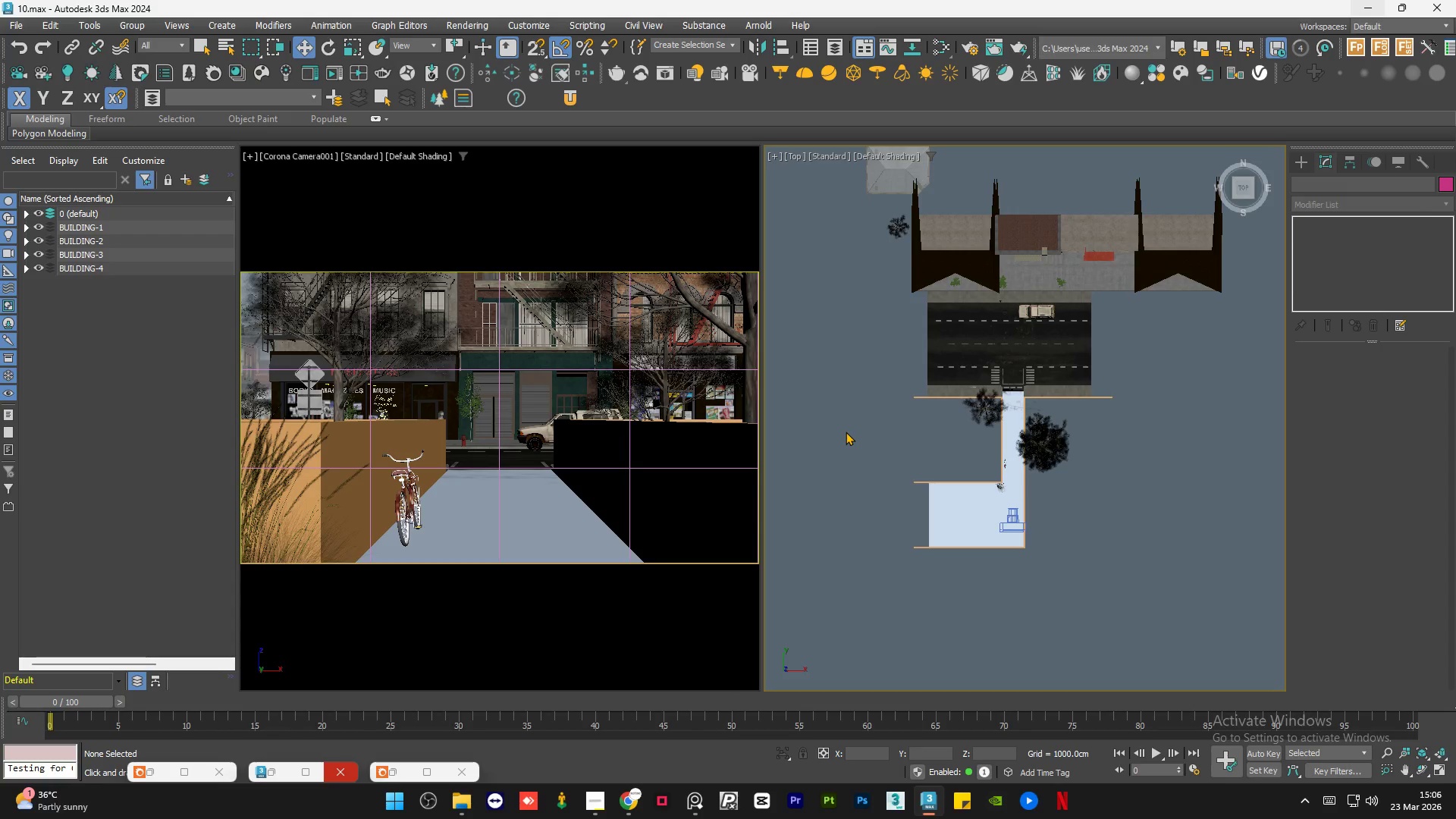 
left_click([846, 431])
 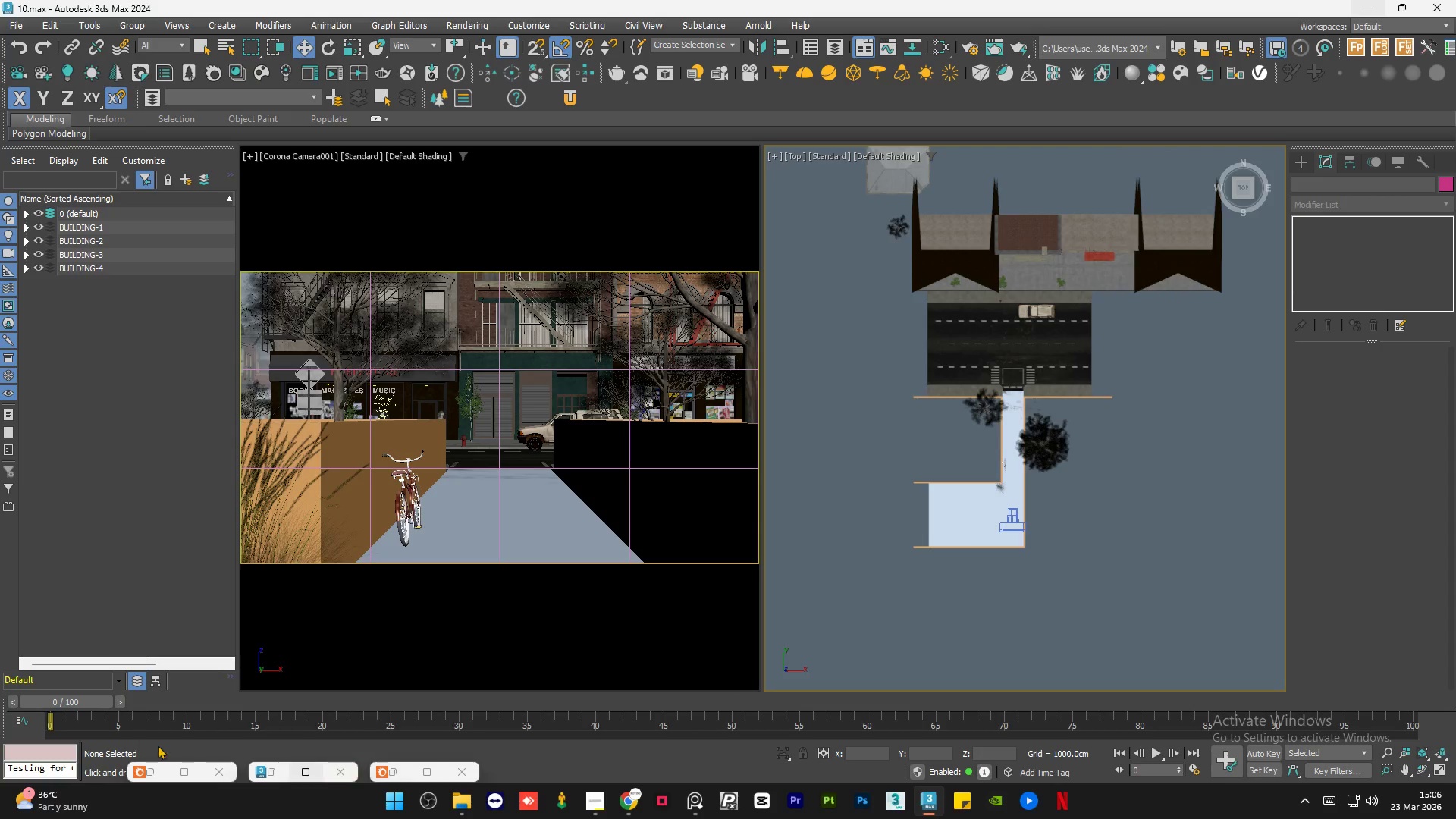 
left_click([159, 774])
 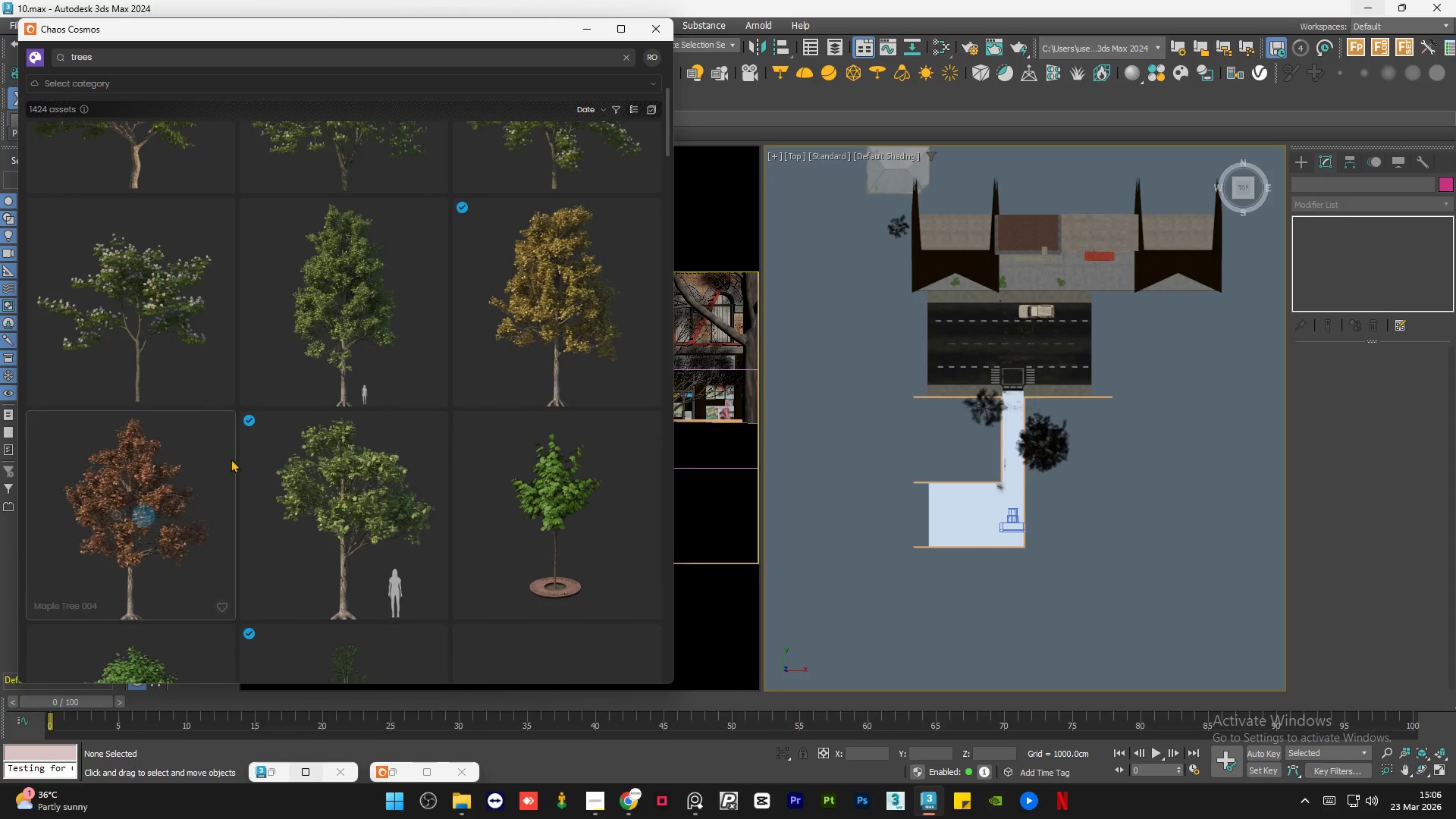 
scroll: coordinate [298, 451], scroll_direction: down, amount: 2.0
 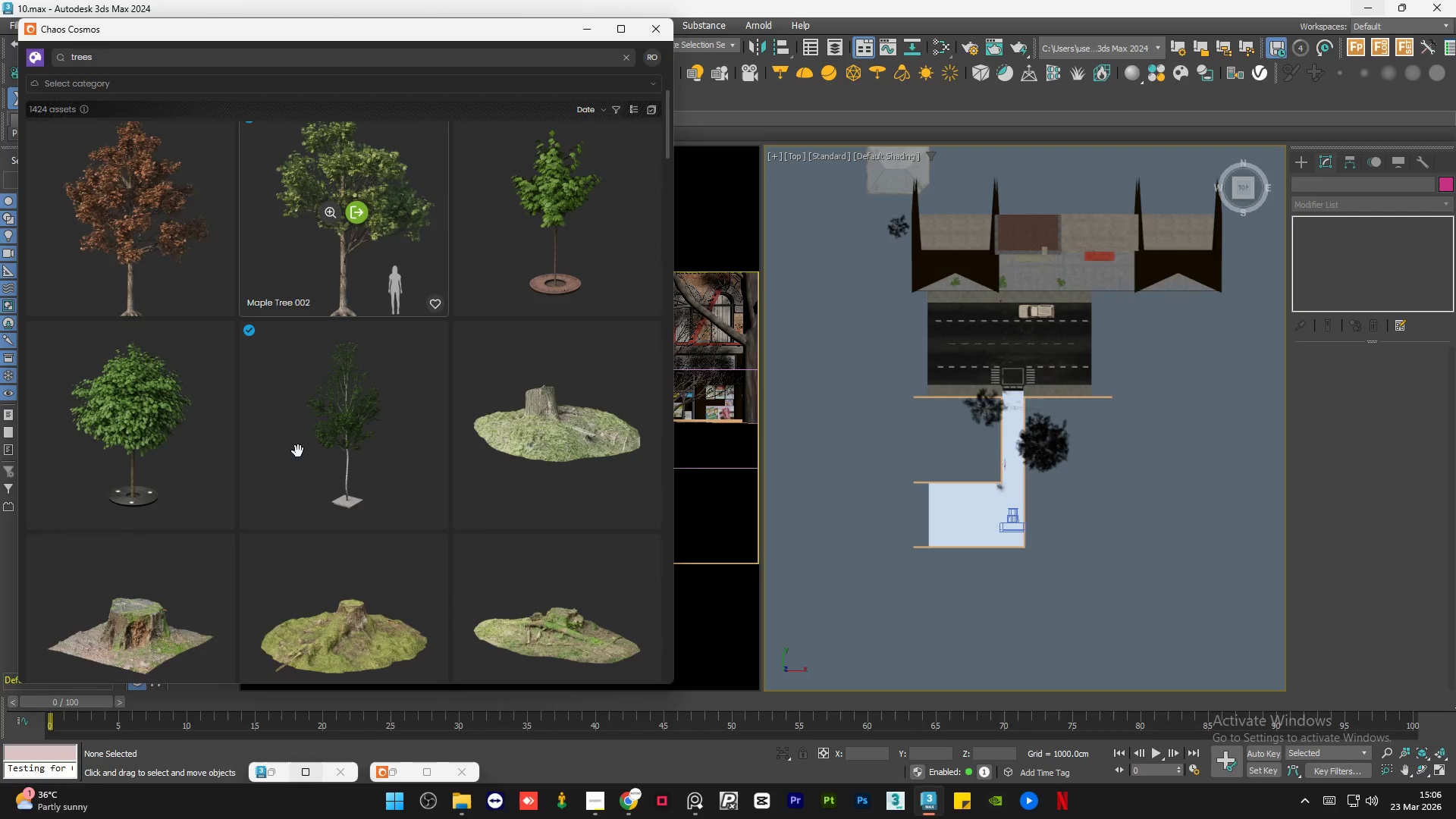 
scroll: coordinate [298, 451], scroll_direction: up, amount: 10.0
 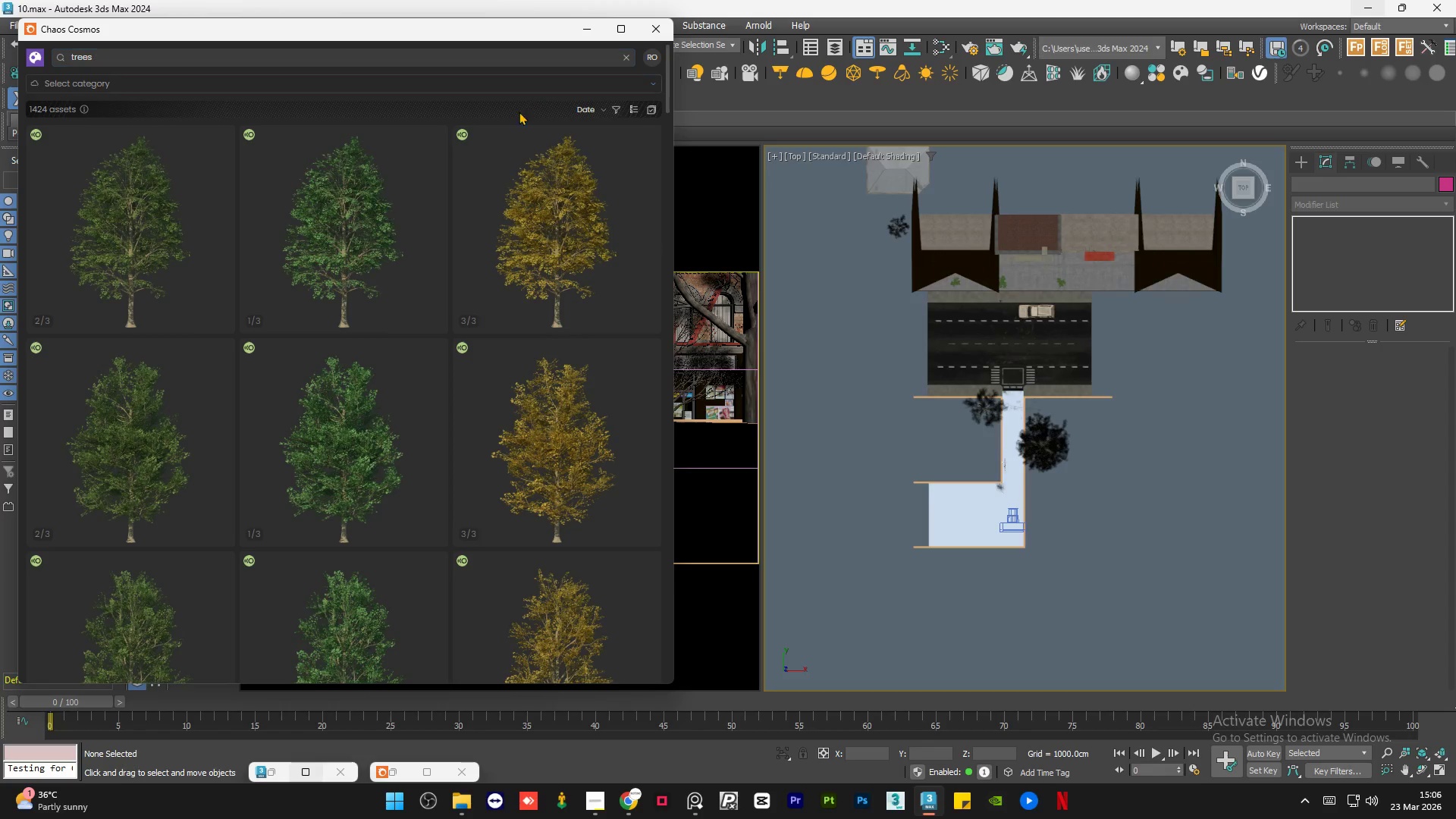 
wait(6.95)
 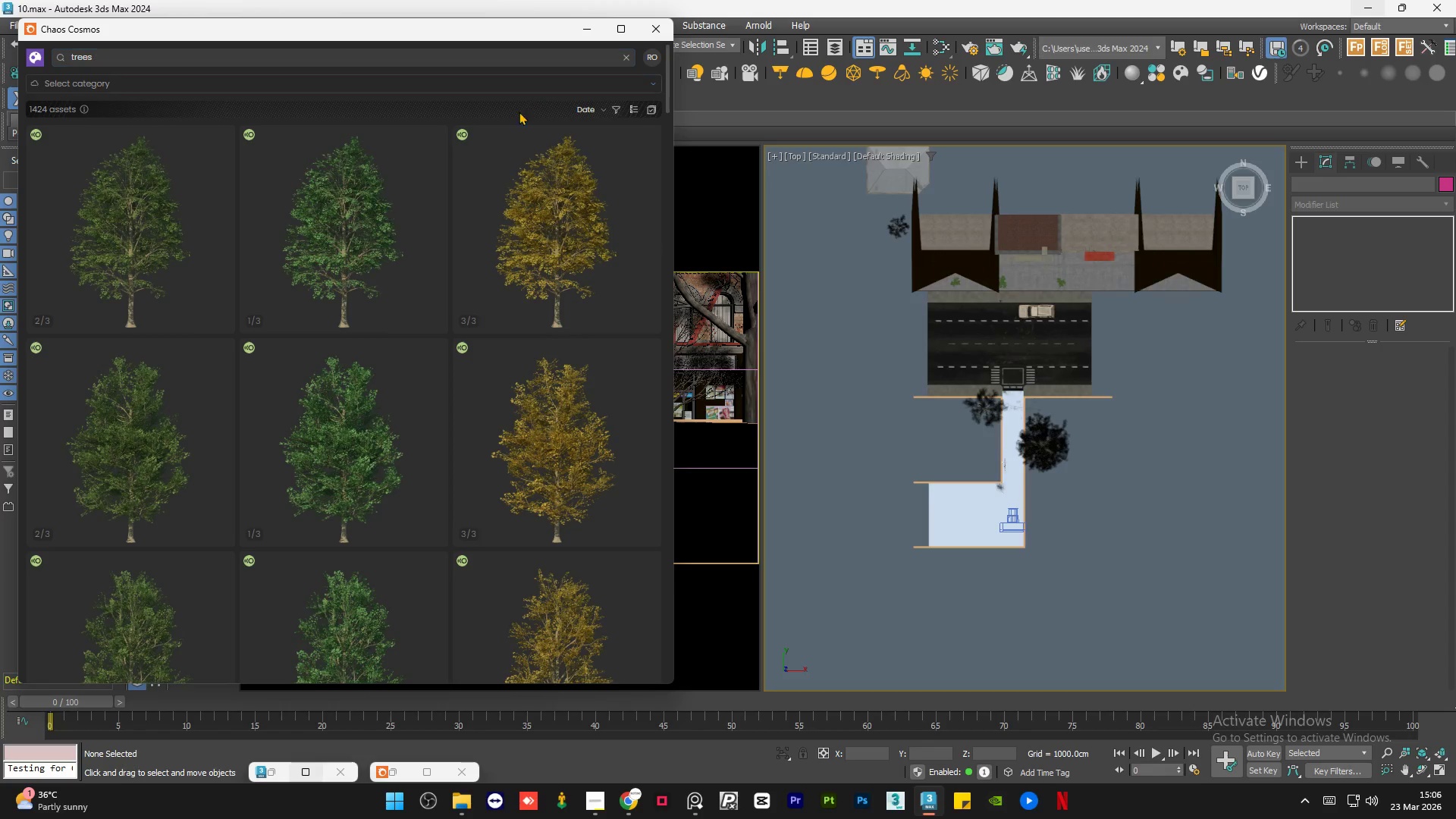 
scroll: coordinate [465, 213], scroll_direction: down, amount: 6.0
 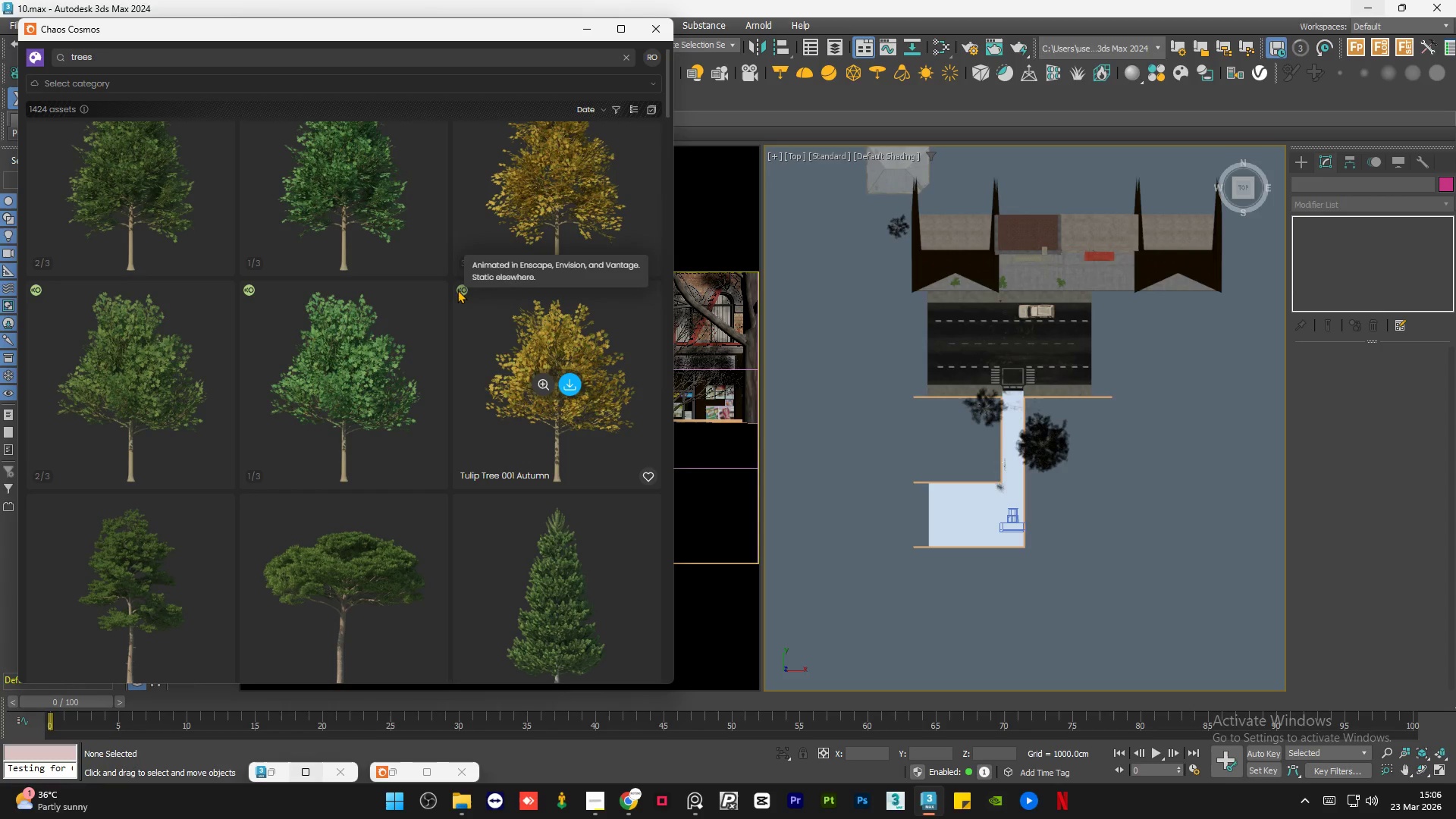 
wait(6.69)
 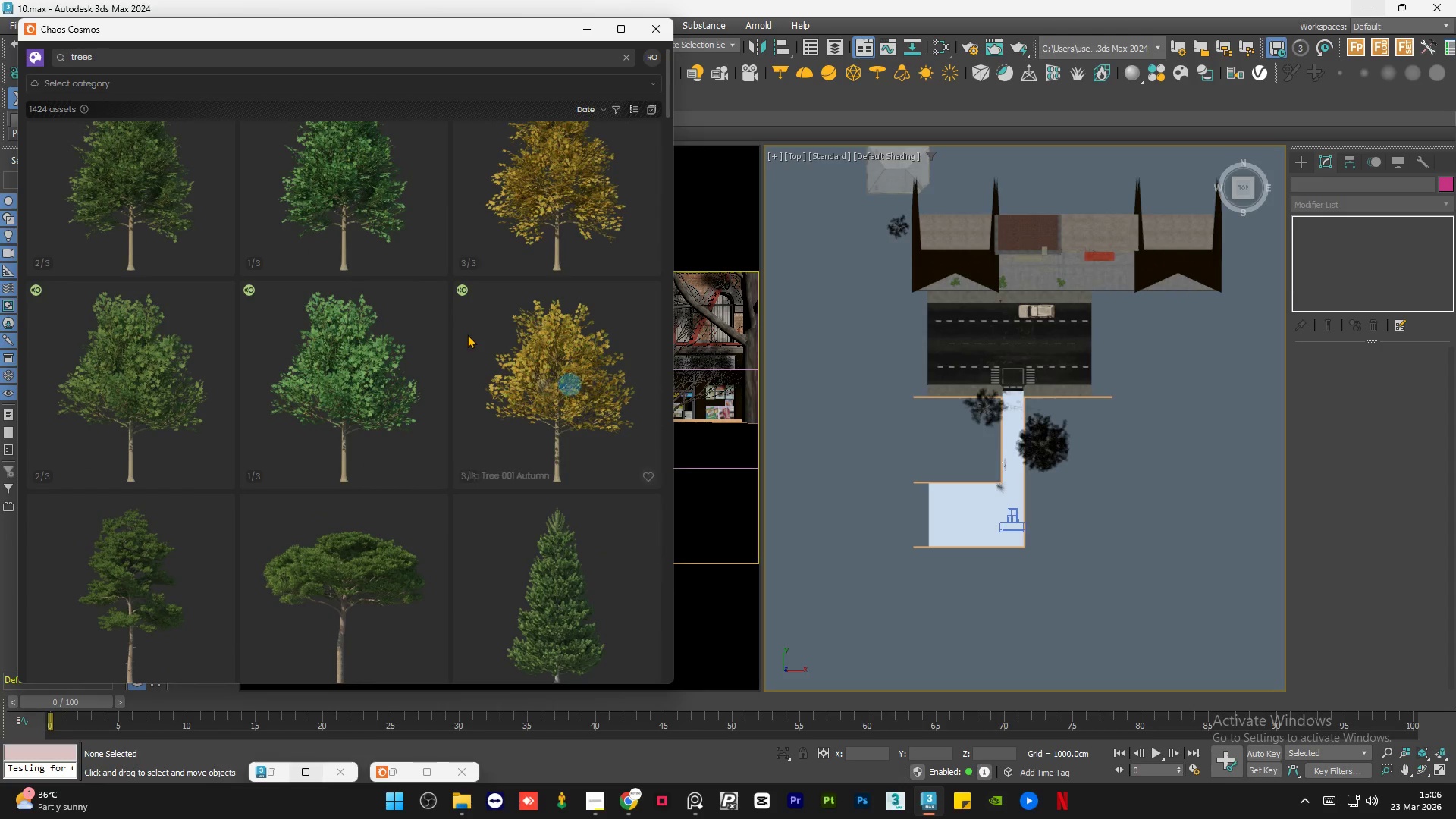 
left_click([579, 27])
 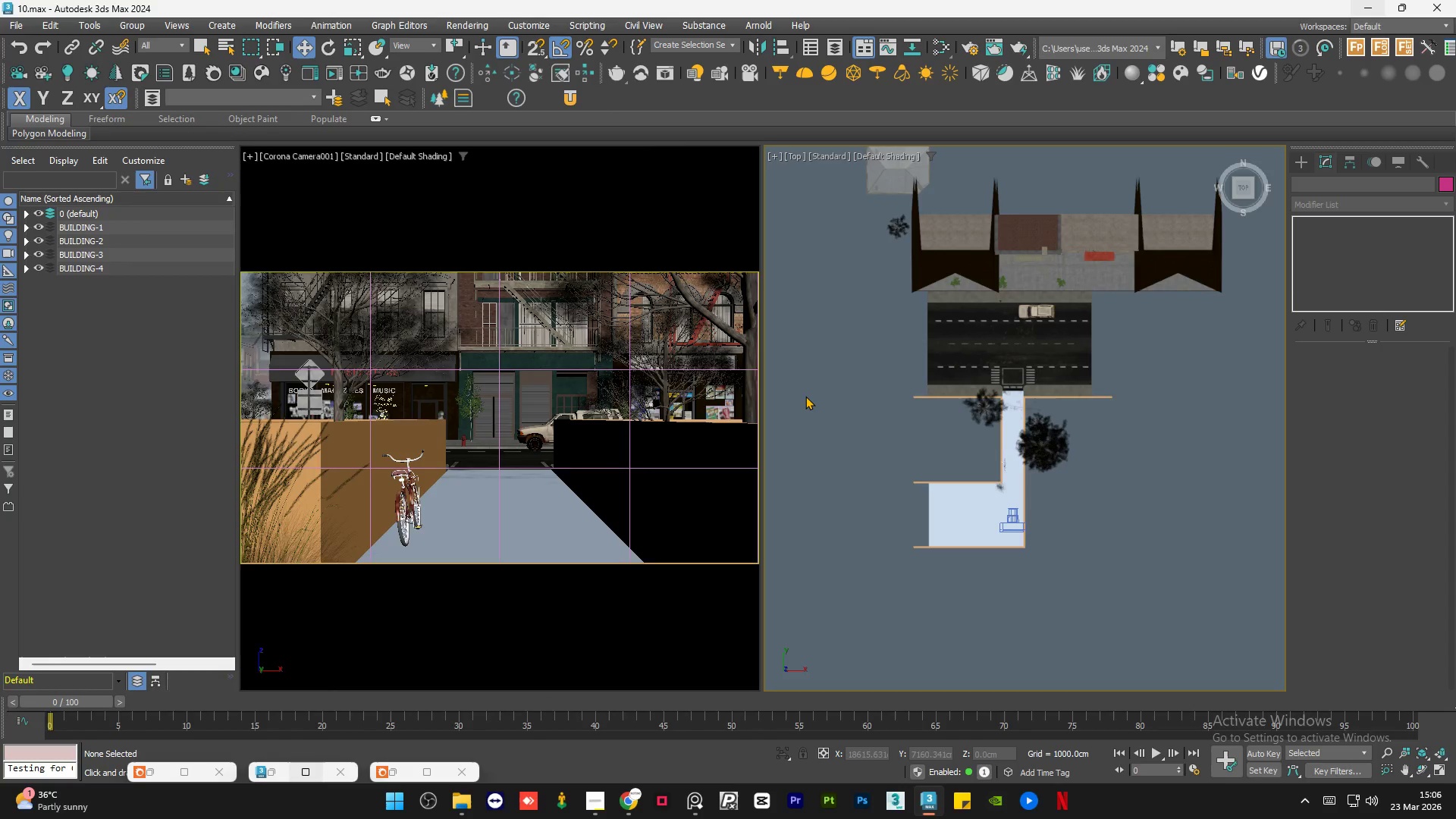 
left_click([805, 396])
 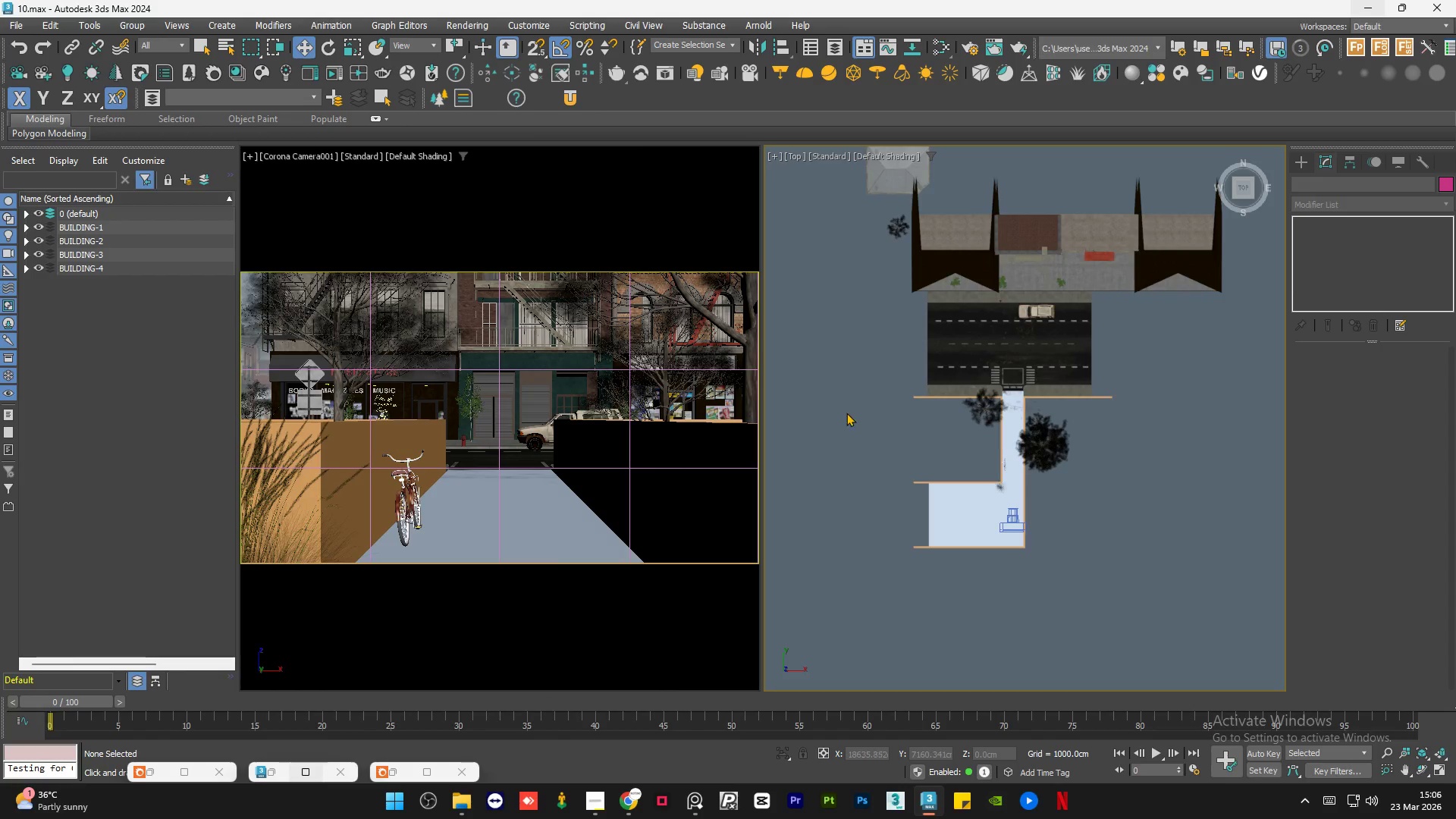 
left_click([1037, 418])
 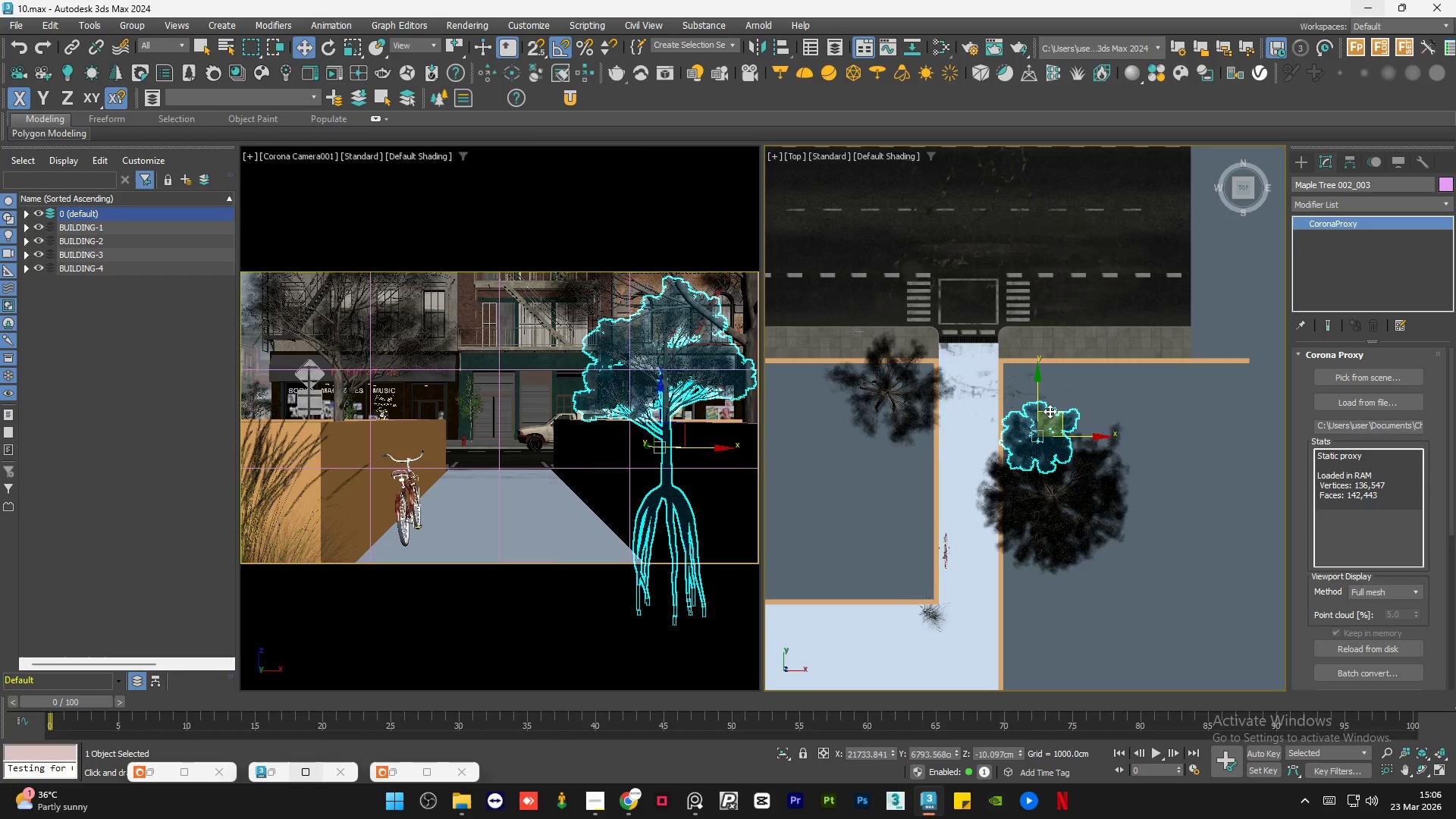 
scroll: coordinate [1037, 418], scroll_direction: up, amount: 4.0
 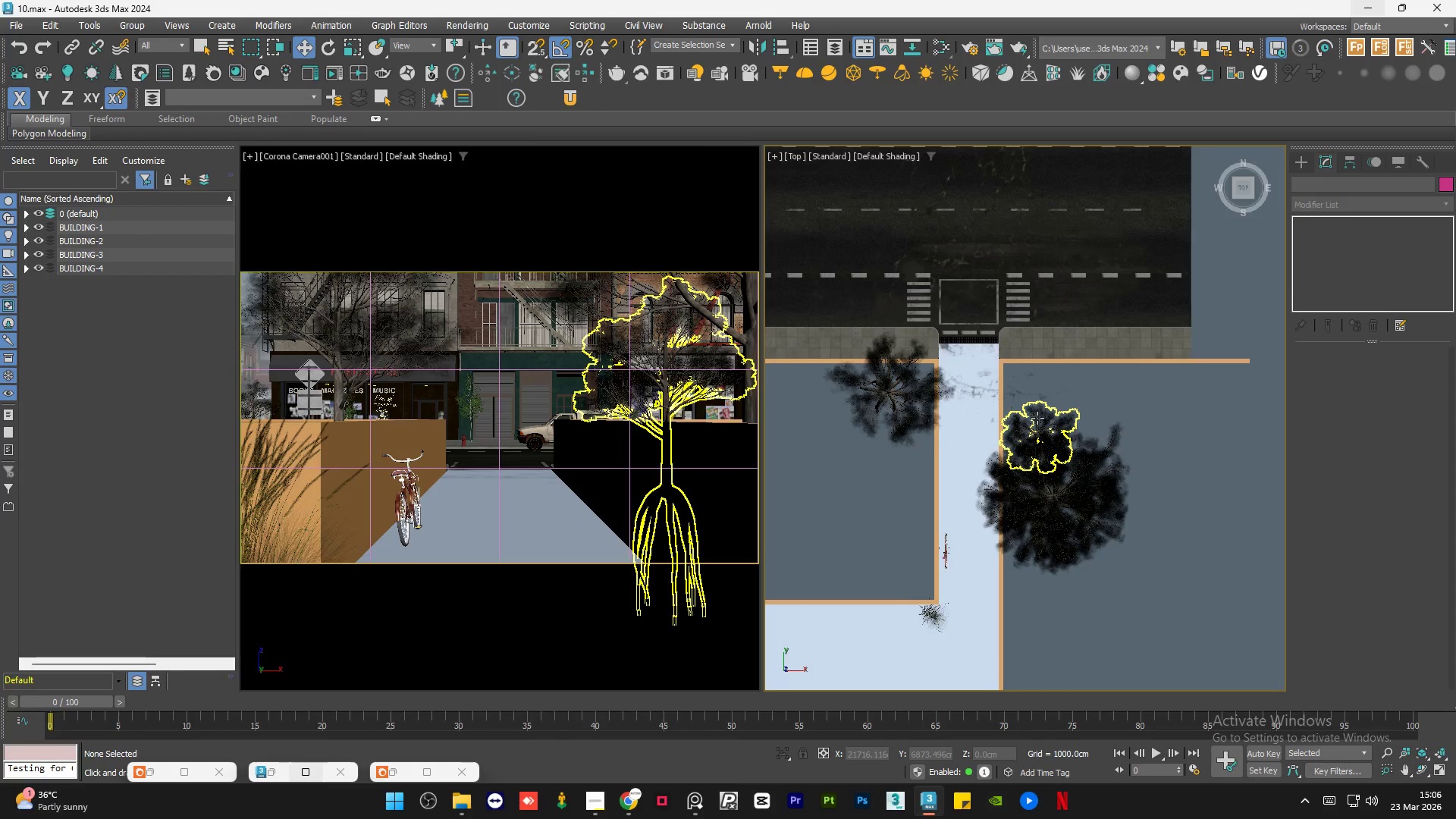 
left_click_drag(start_coordinate=[1050, 410], to_coordinate=[1058, 403])
 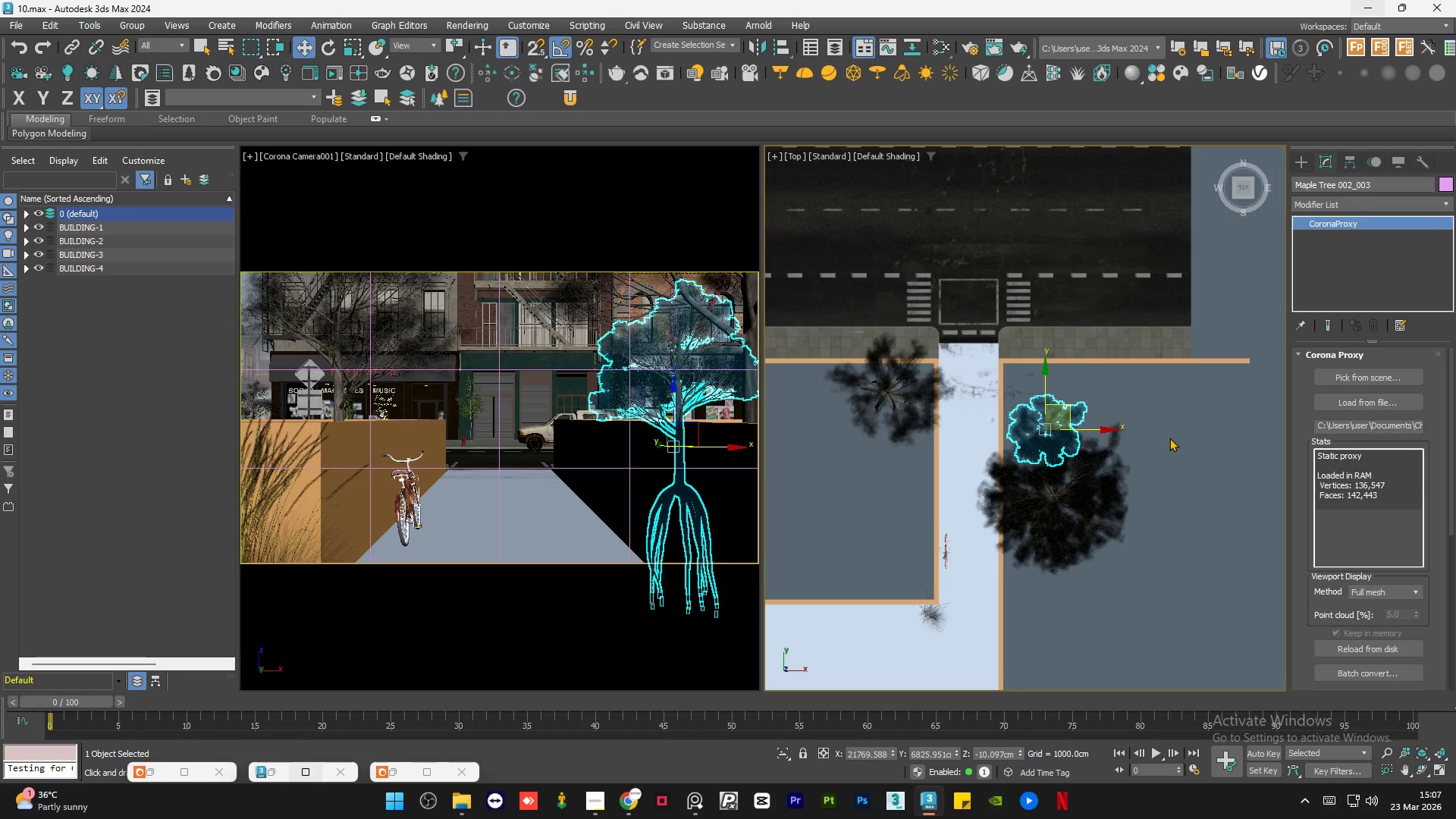 
left_click([1169, 438])
 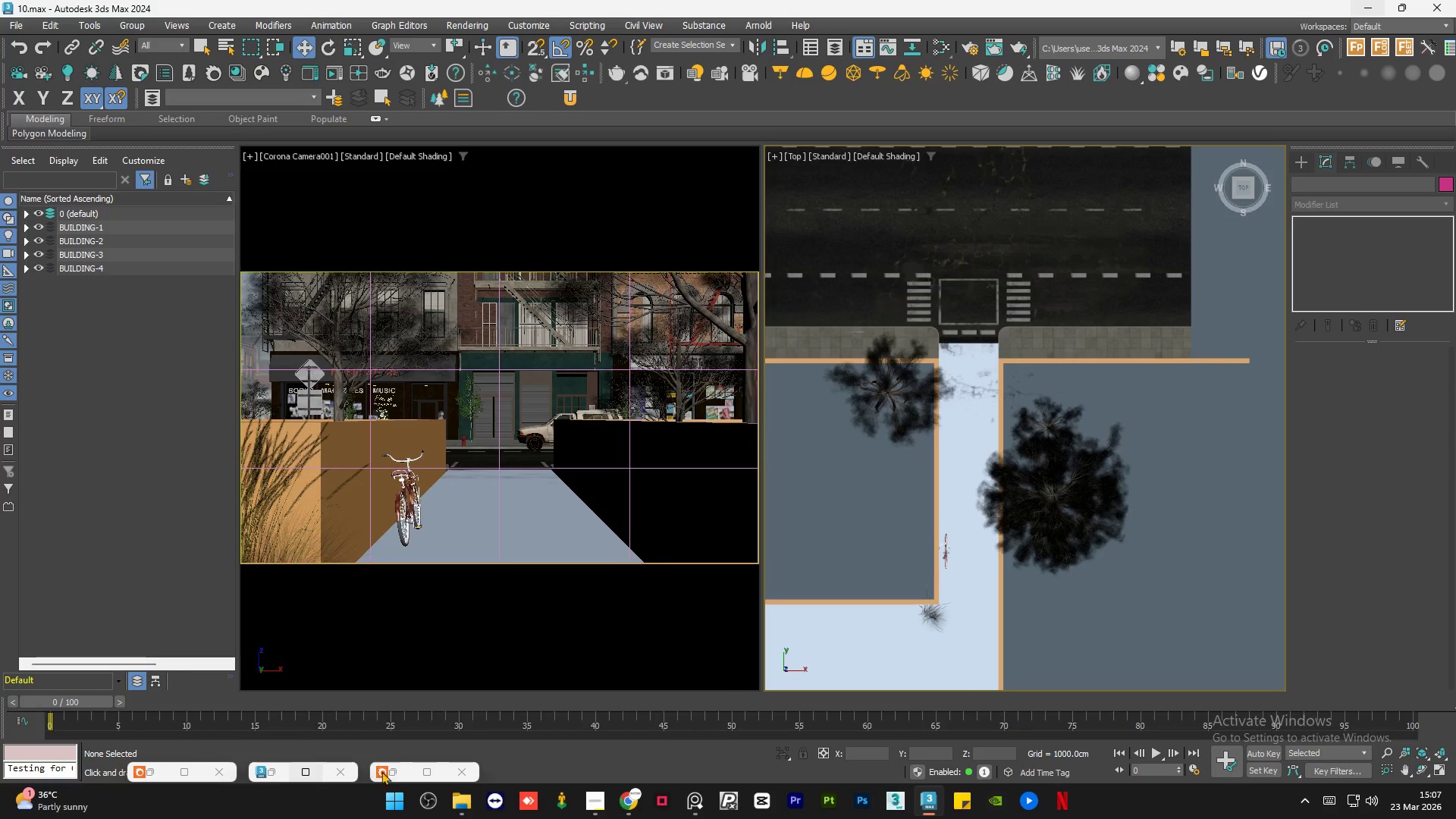 
left_click([395, 767])
 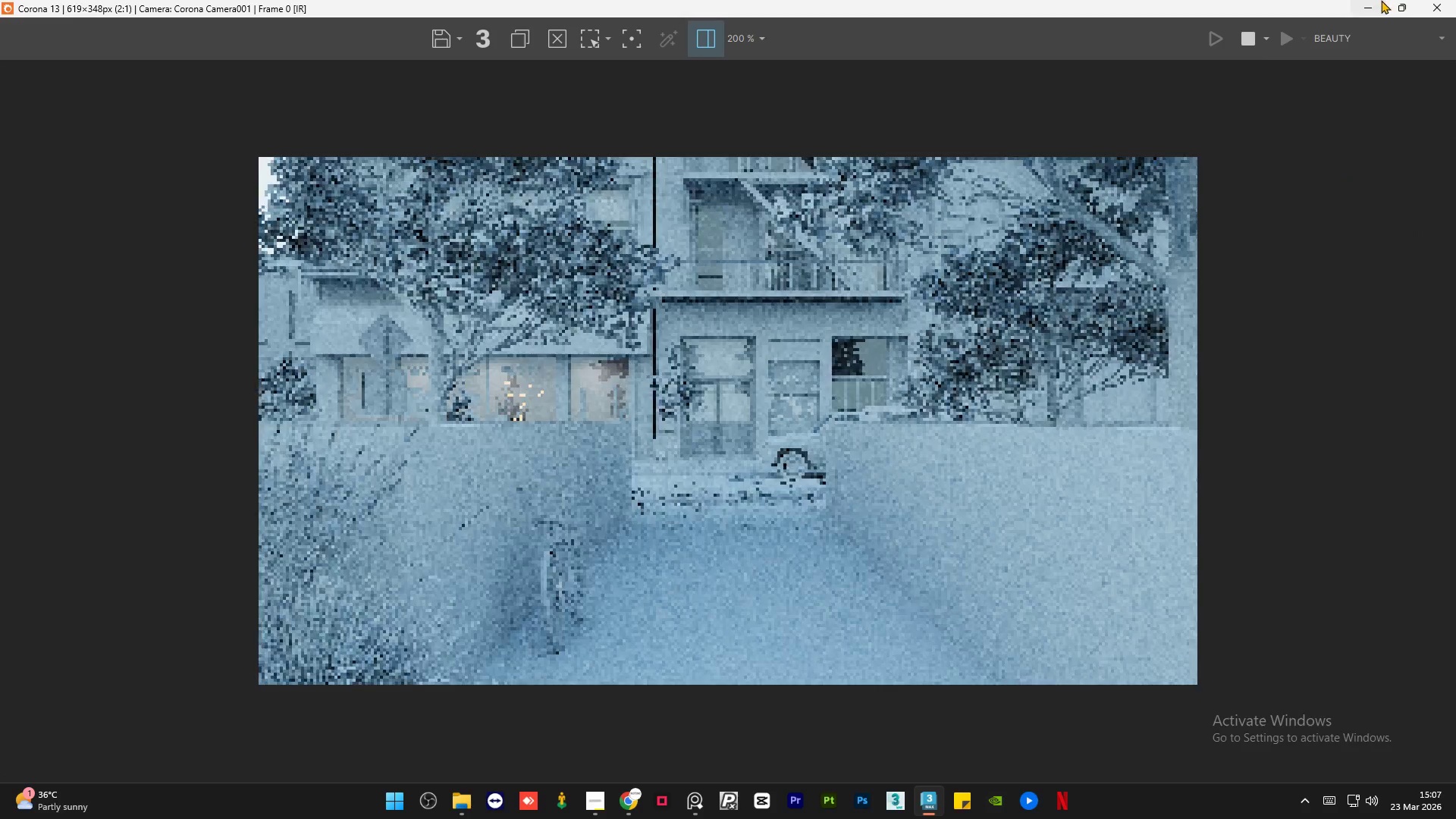 
left_click([1399, 12])
 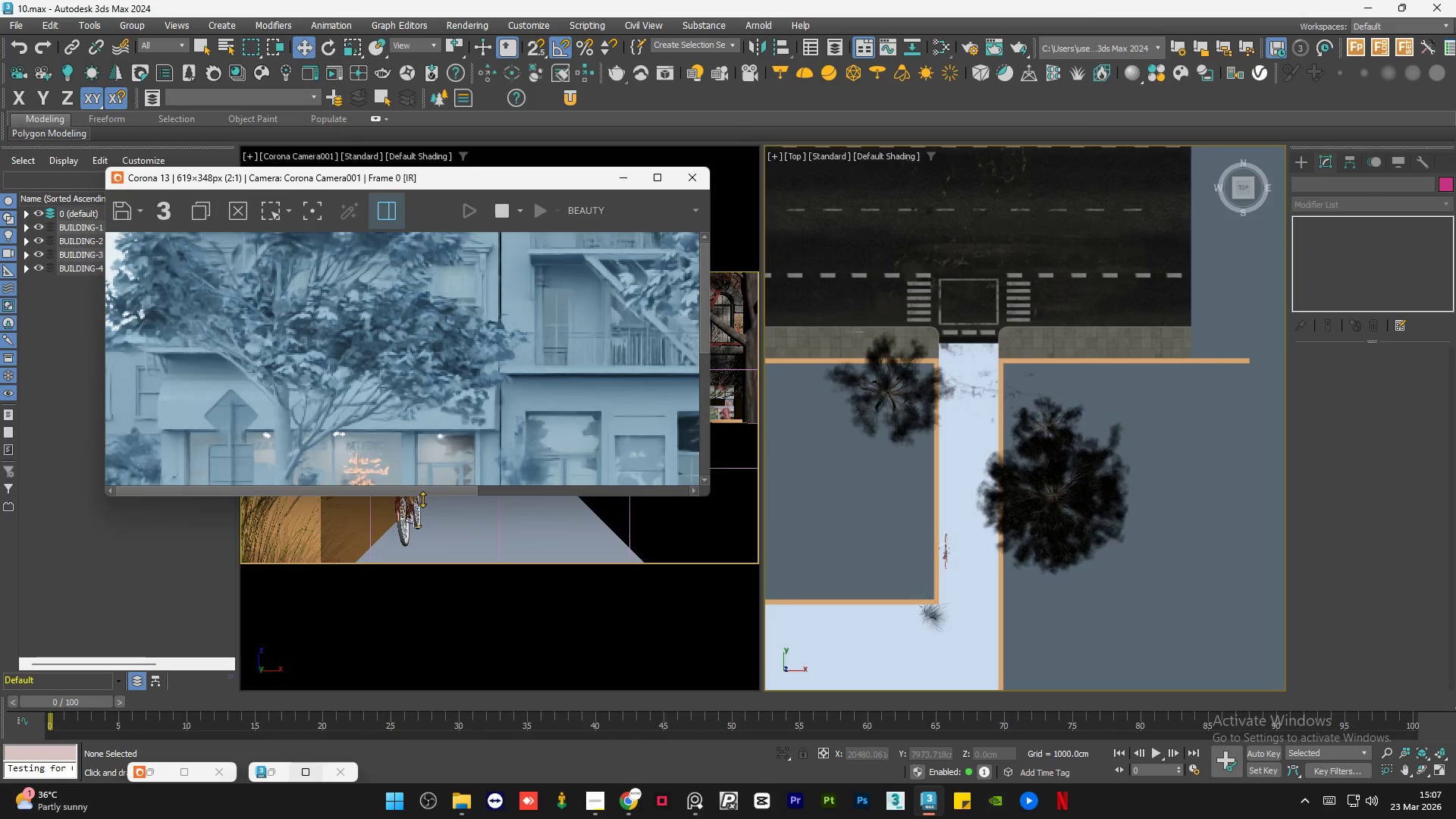 
left_click_drag(start_coordinate=[428, 495], to_coordinate=[425, 536])
 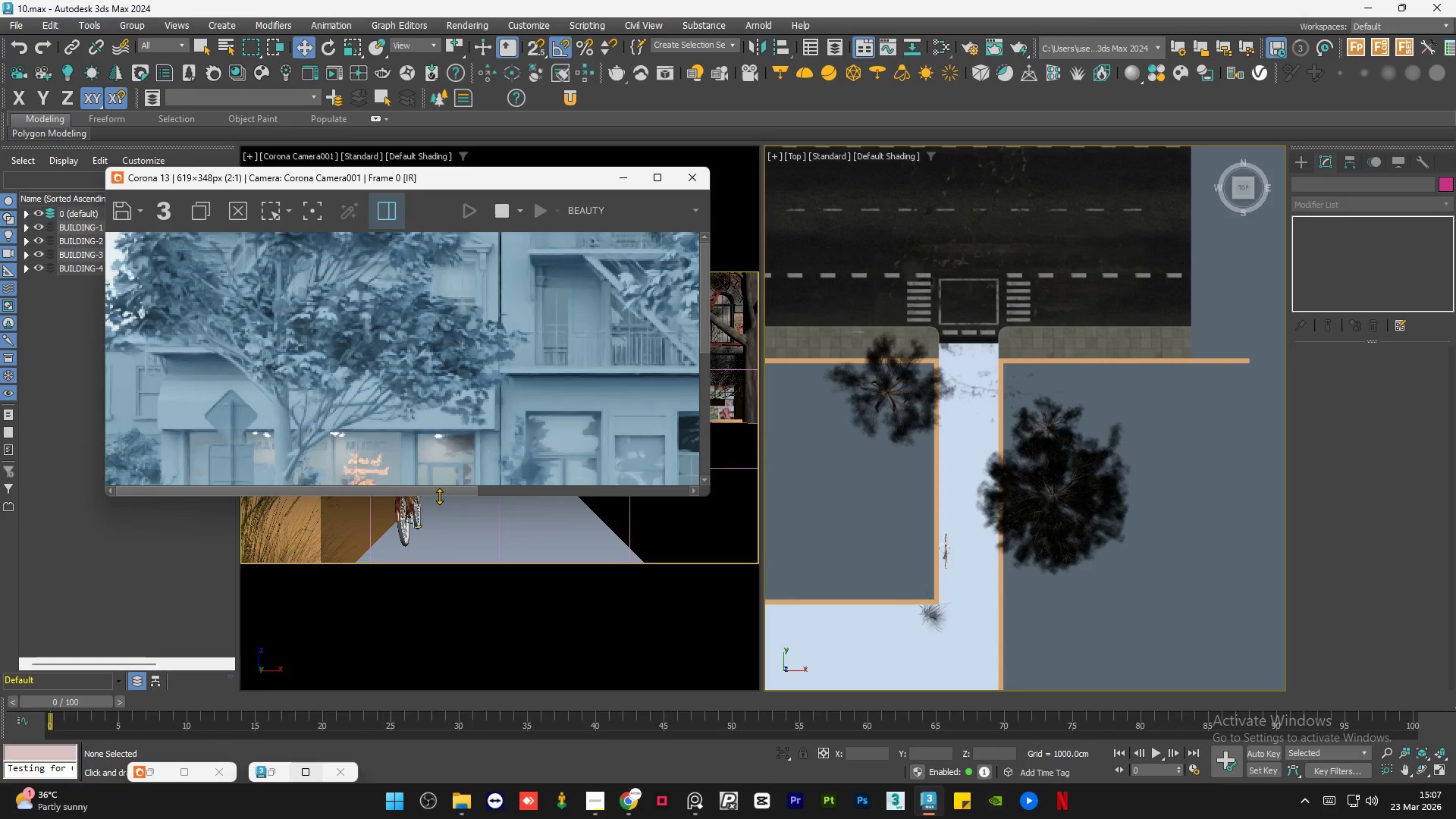 
left_click_drag(start_coordinate=[439, 496], to_coordinate=[438, 688])
 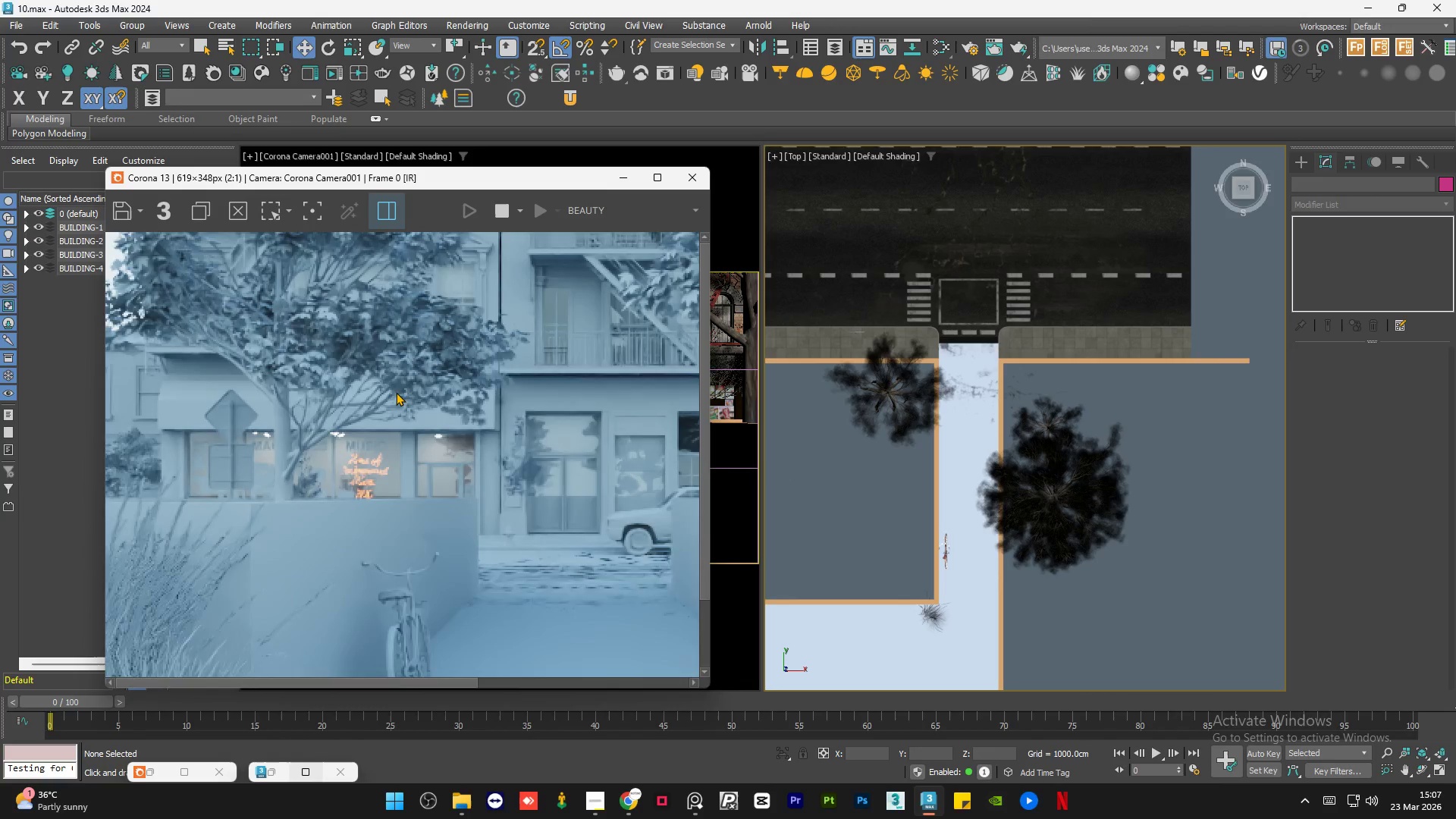 
scroll: coordinate [384, 382], scroll_direction: down, amount: 1.0
 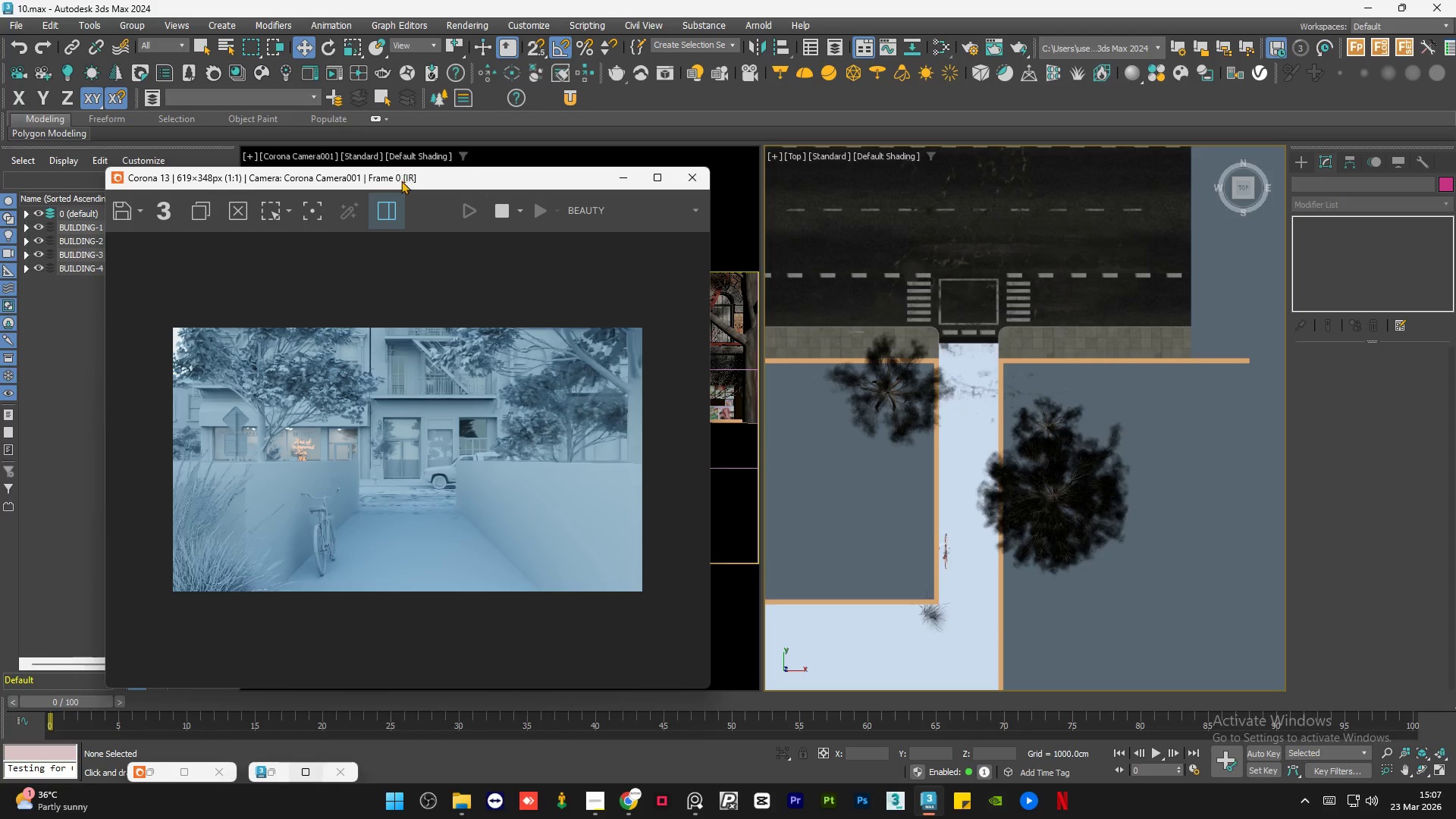 
left_click_drag(start_coordinate=[407, 177], to_coordinate=[457, 141])
 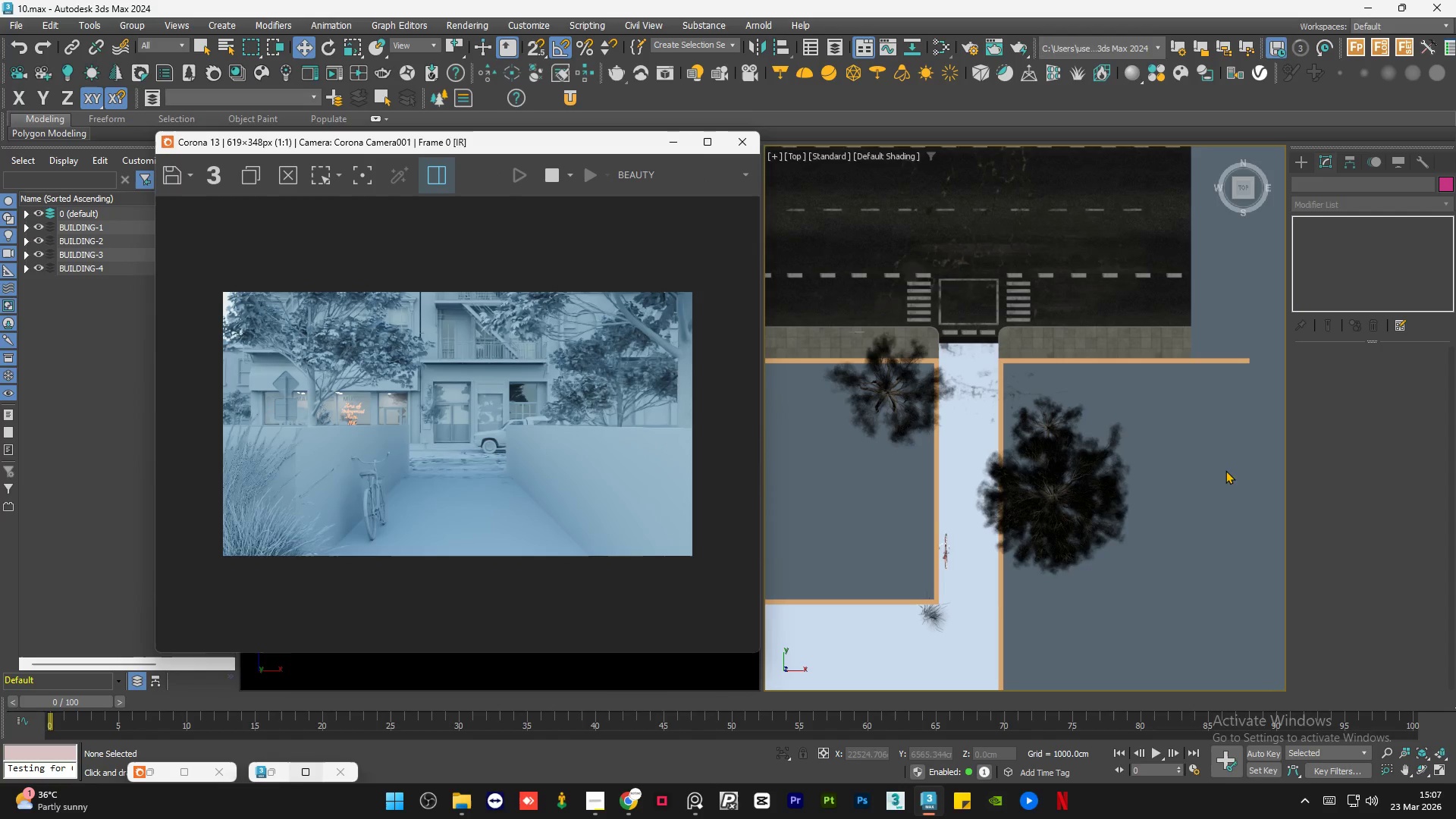 
left_click([1165, 450])